 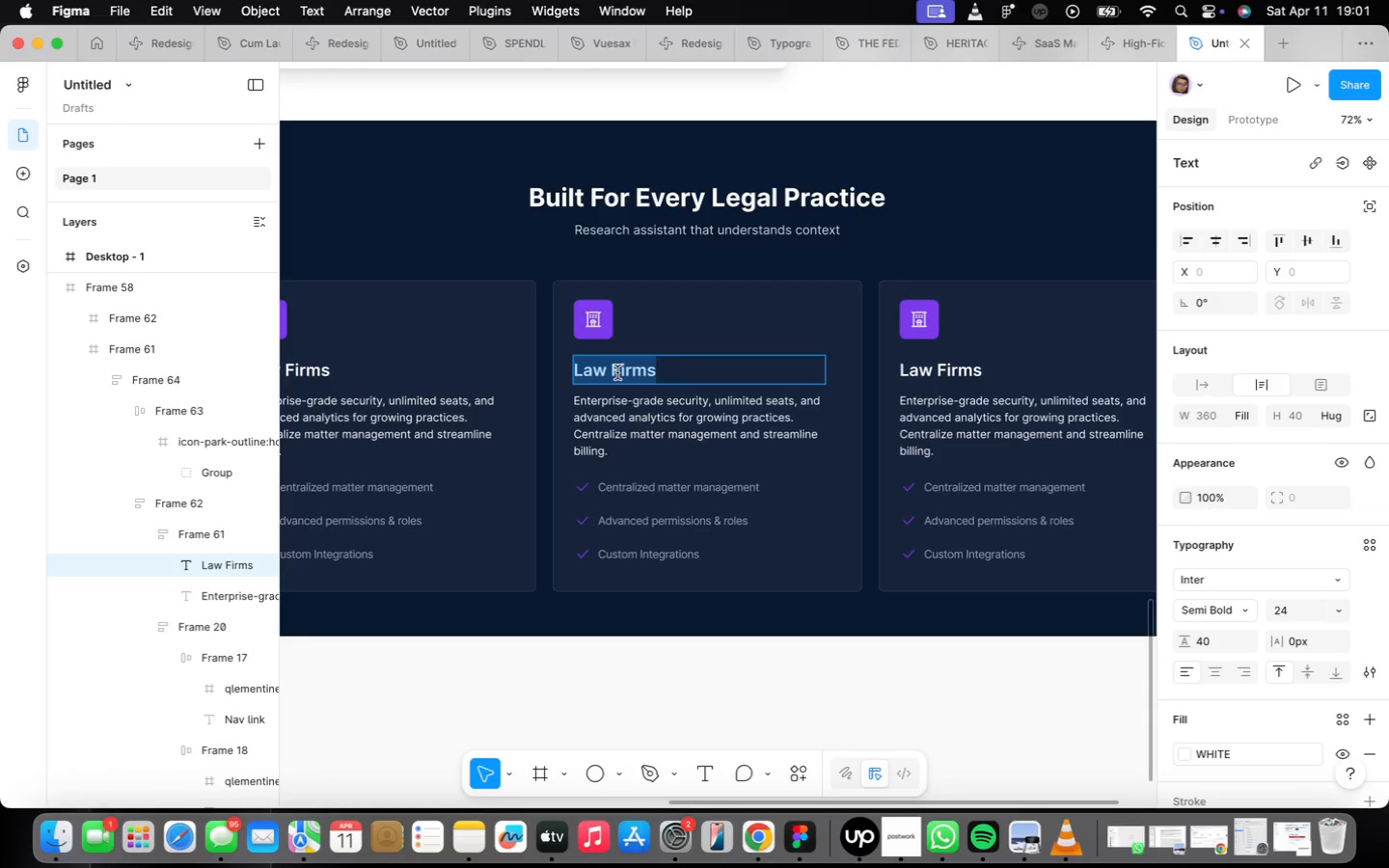 
triple_click([617, 372])
 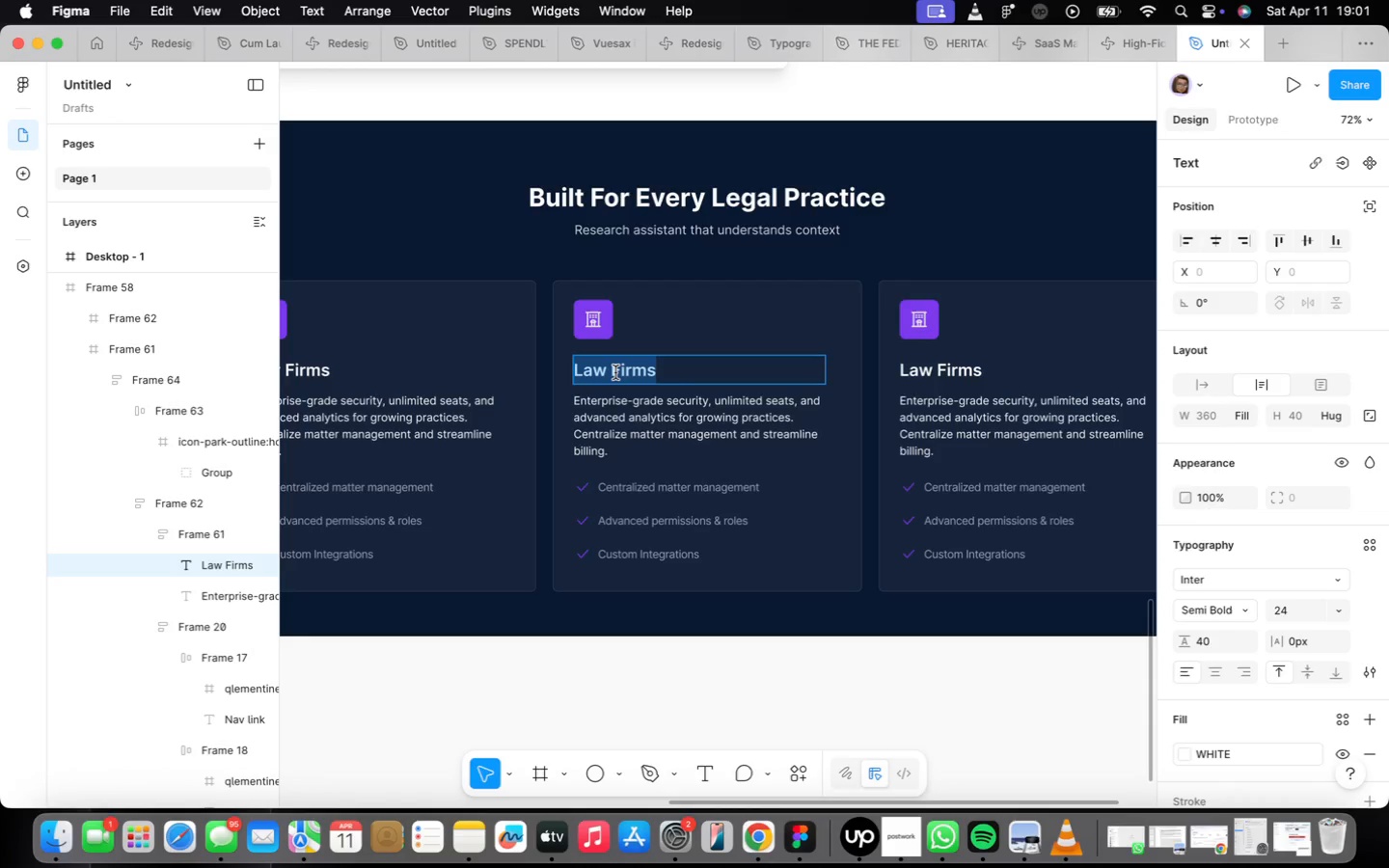 
type(Solo Lawyers)
 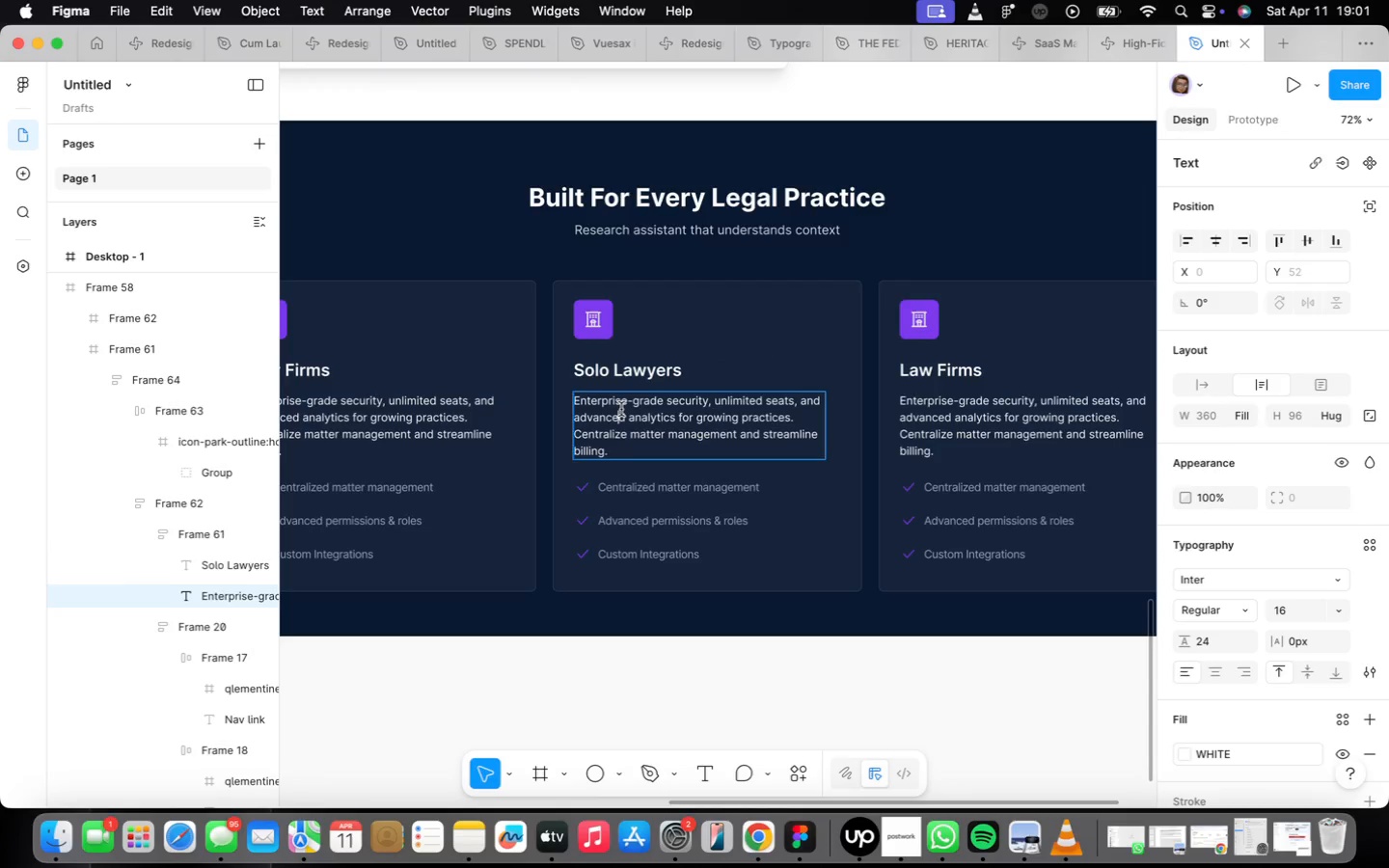 
triple_click([623, 412])
 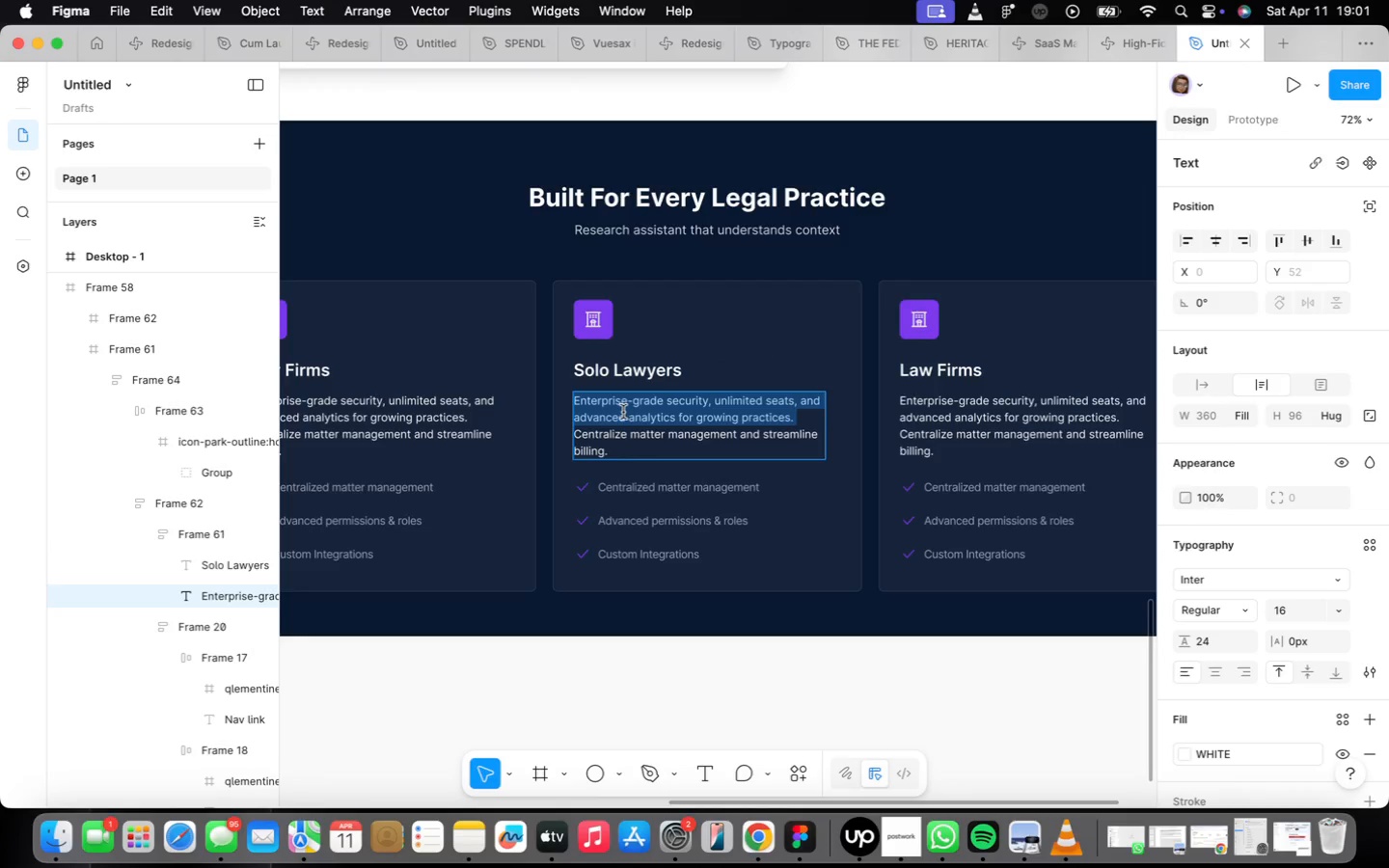 
triple_click([623, 412])
 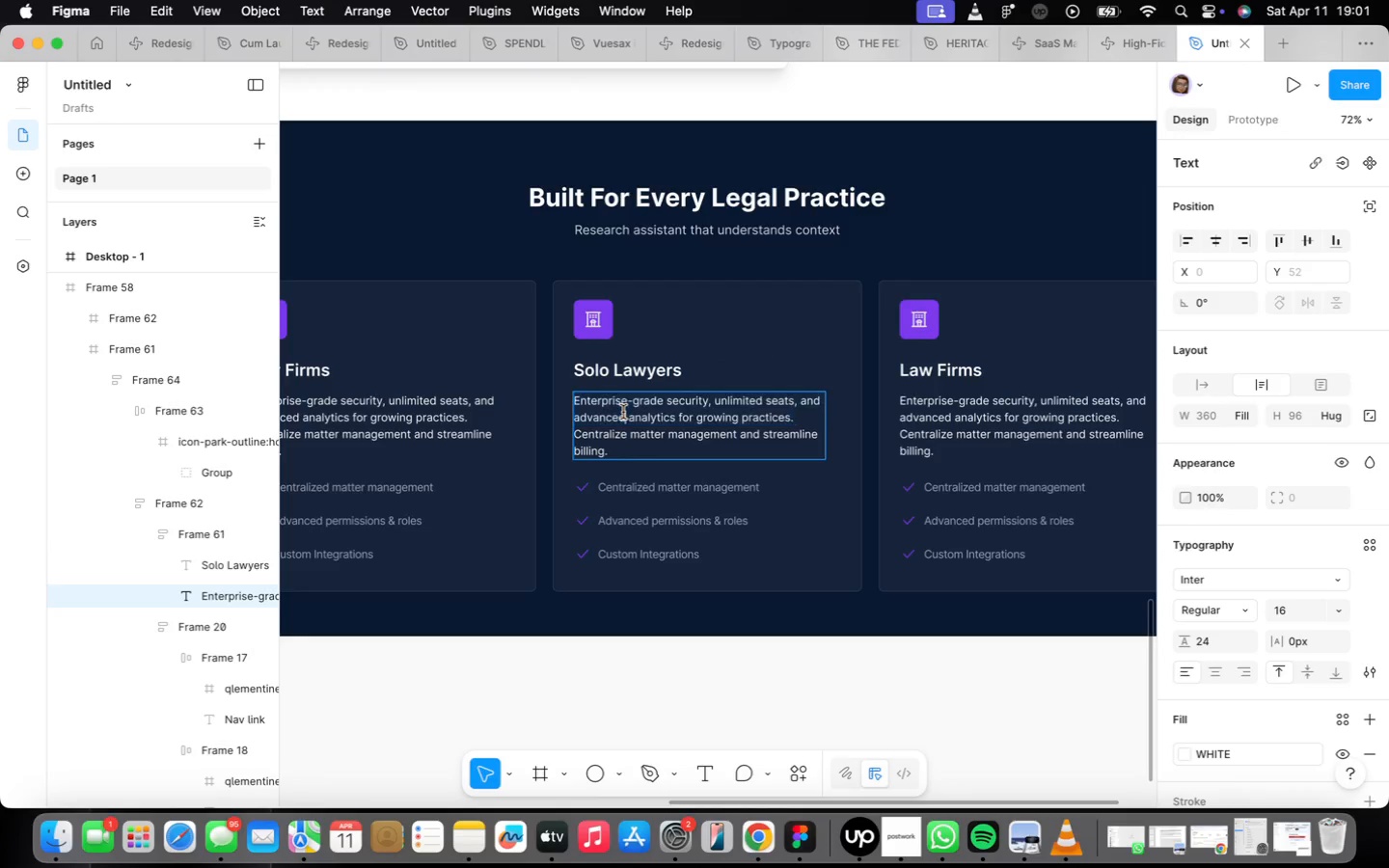 
triple_click([623, 412])
 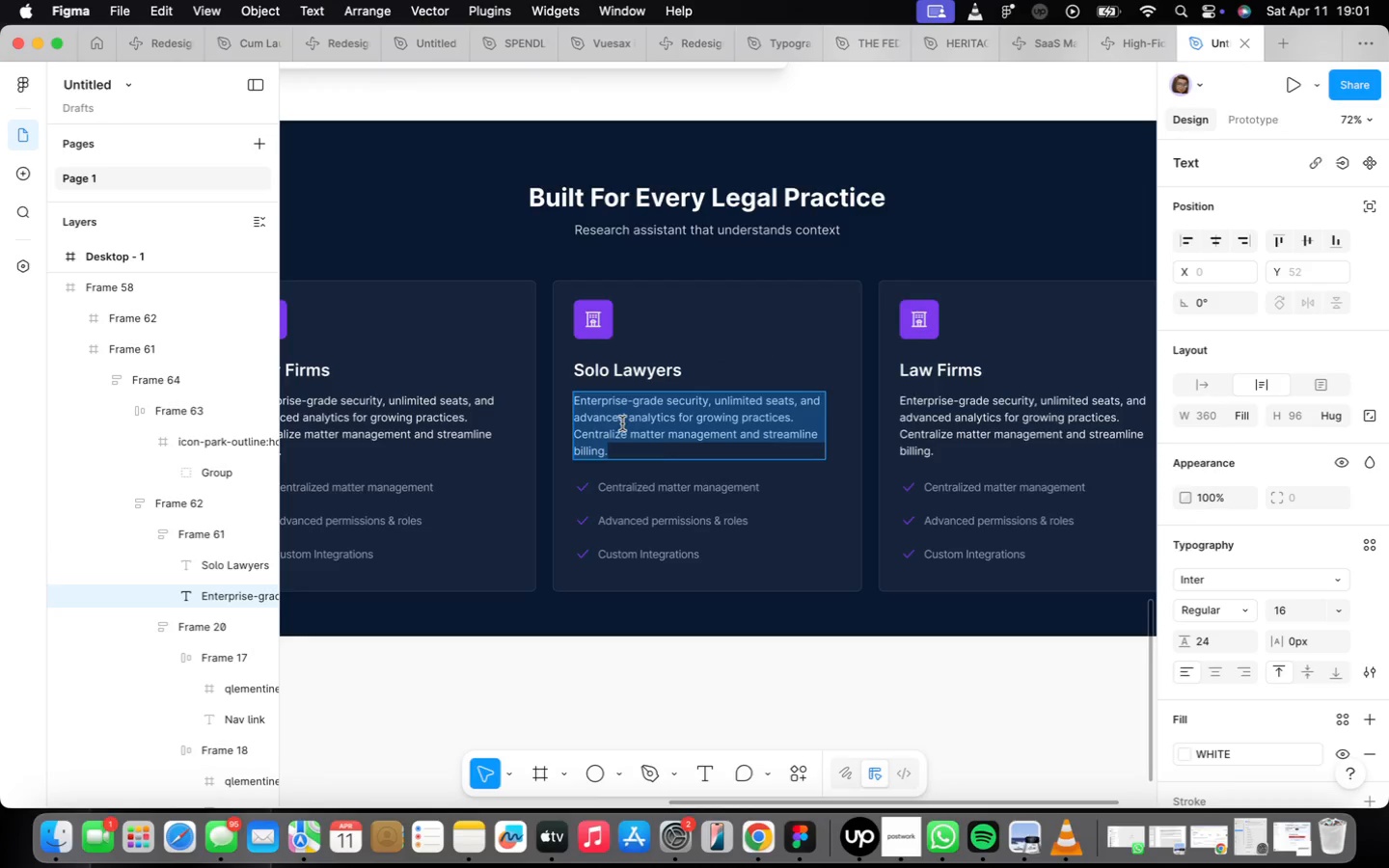 
type(Affordable AI assistance designed for individual practitioners )
 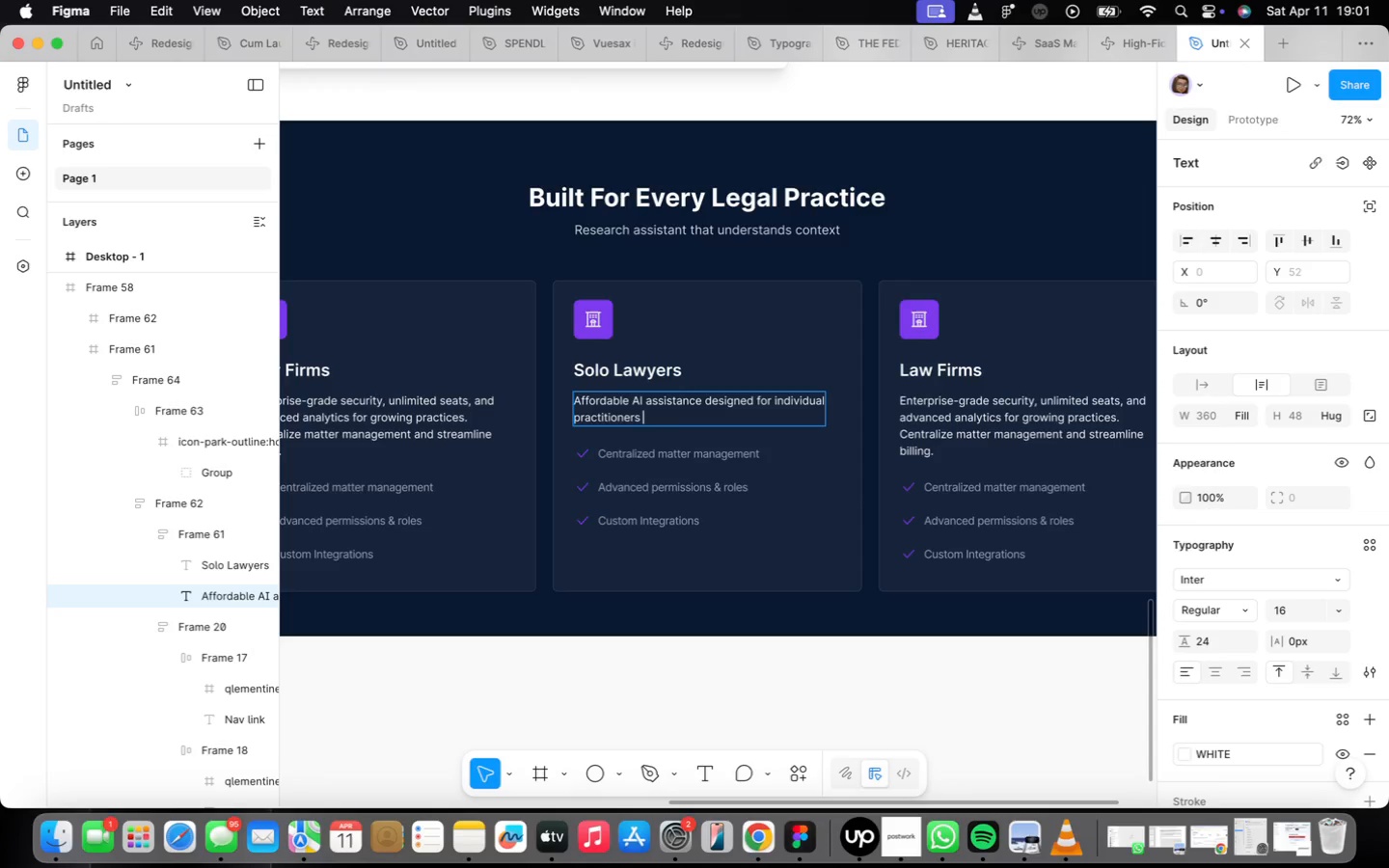 
key(Period)
 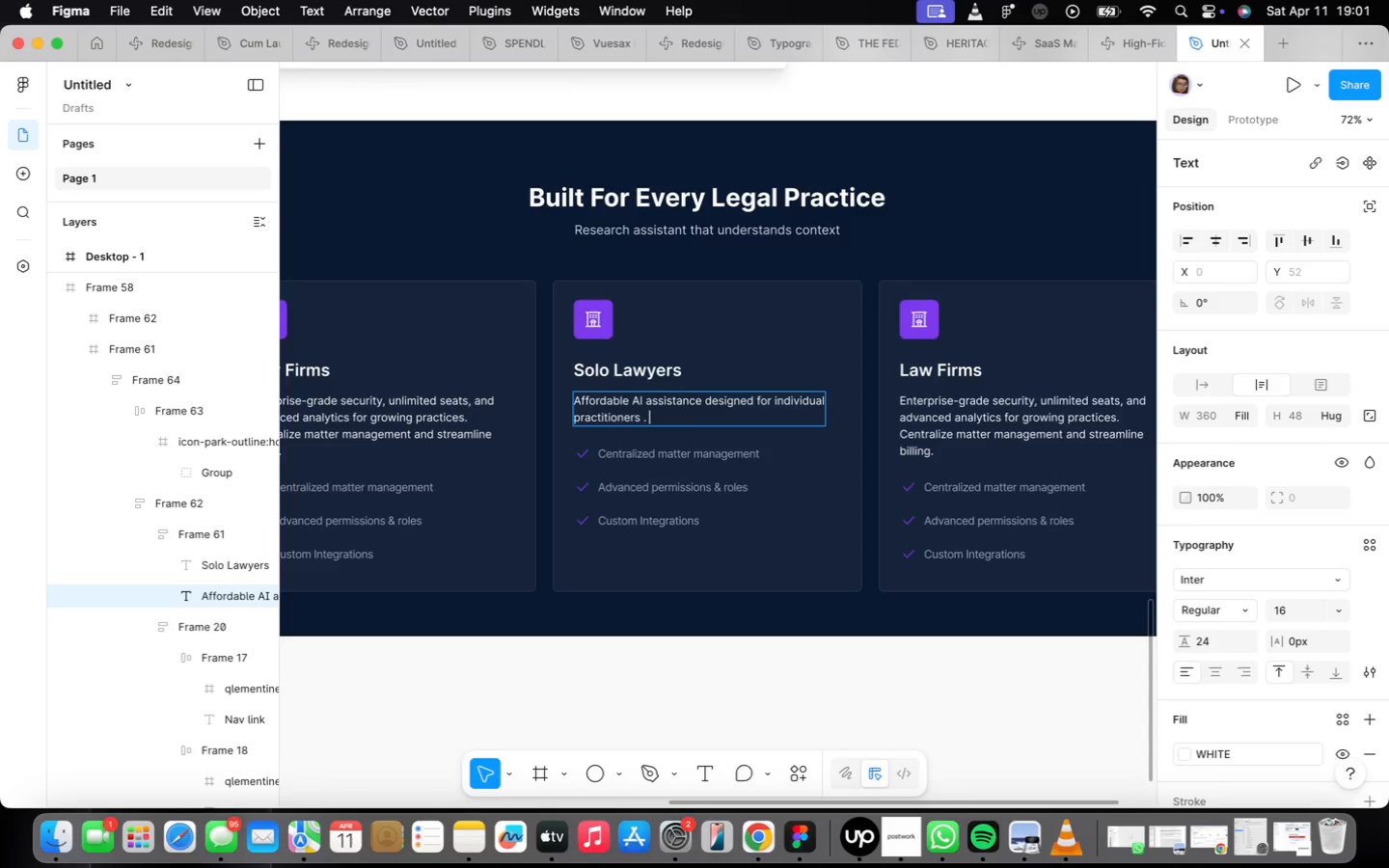 
key(Space)
 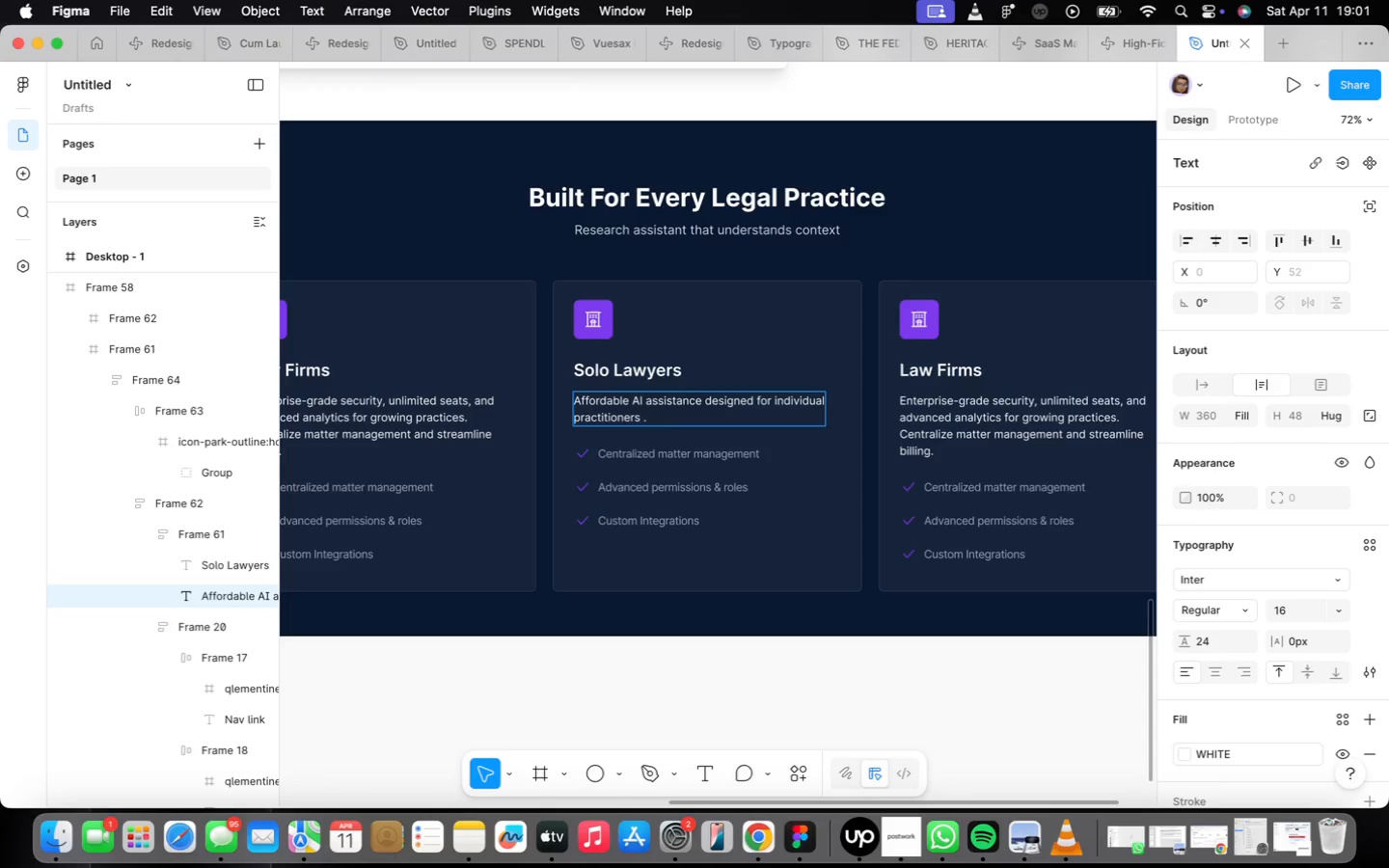 
key(CapsLock)
 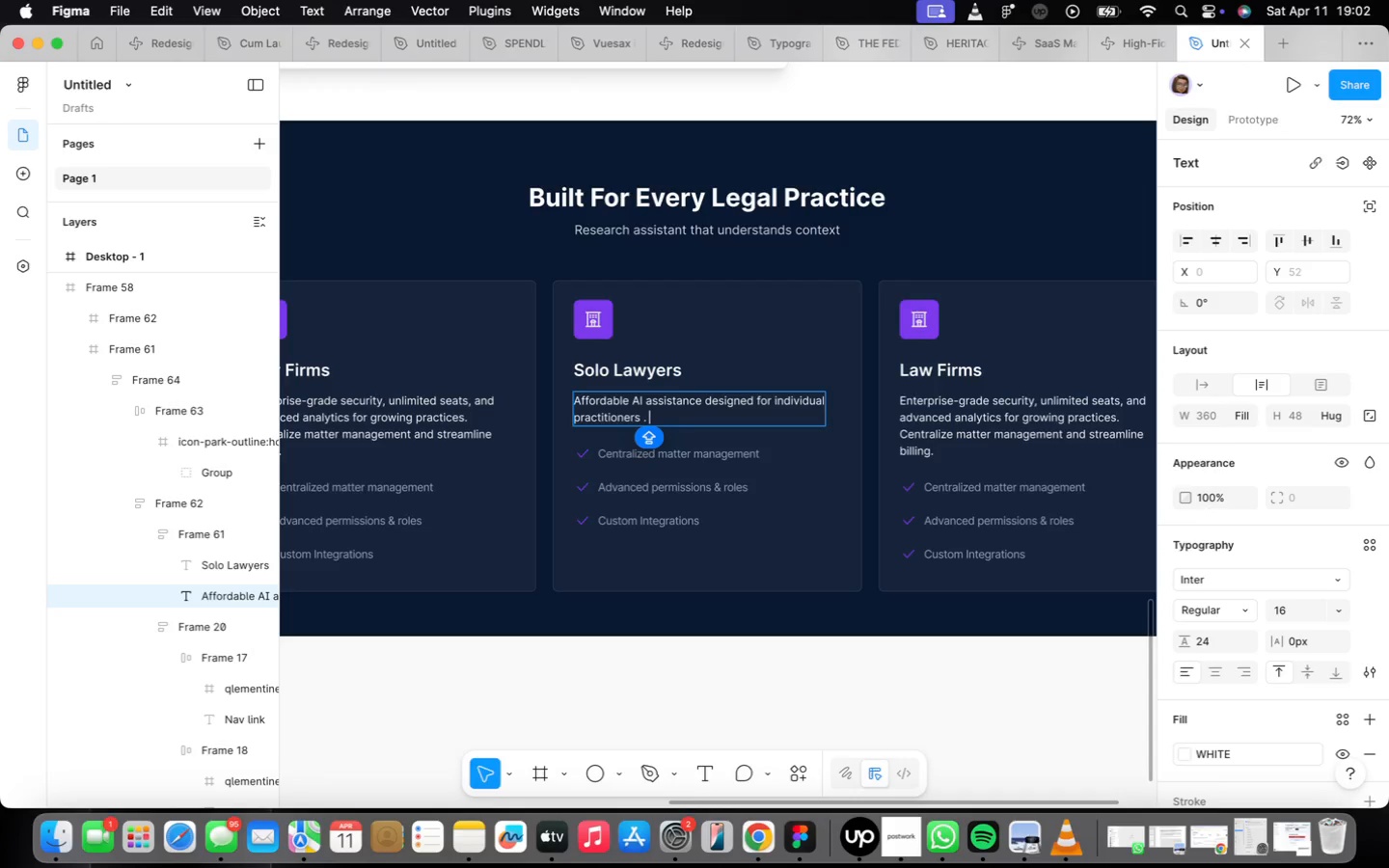 
wait(35.89)
 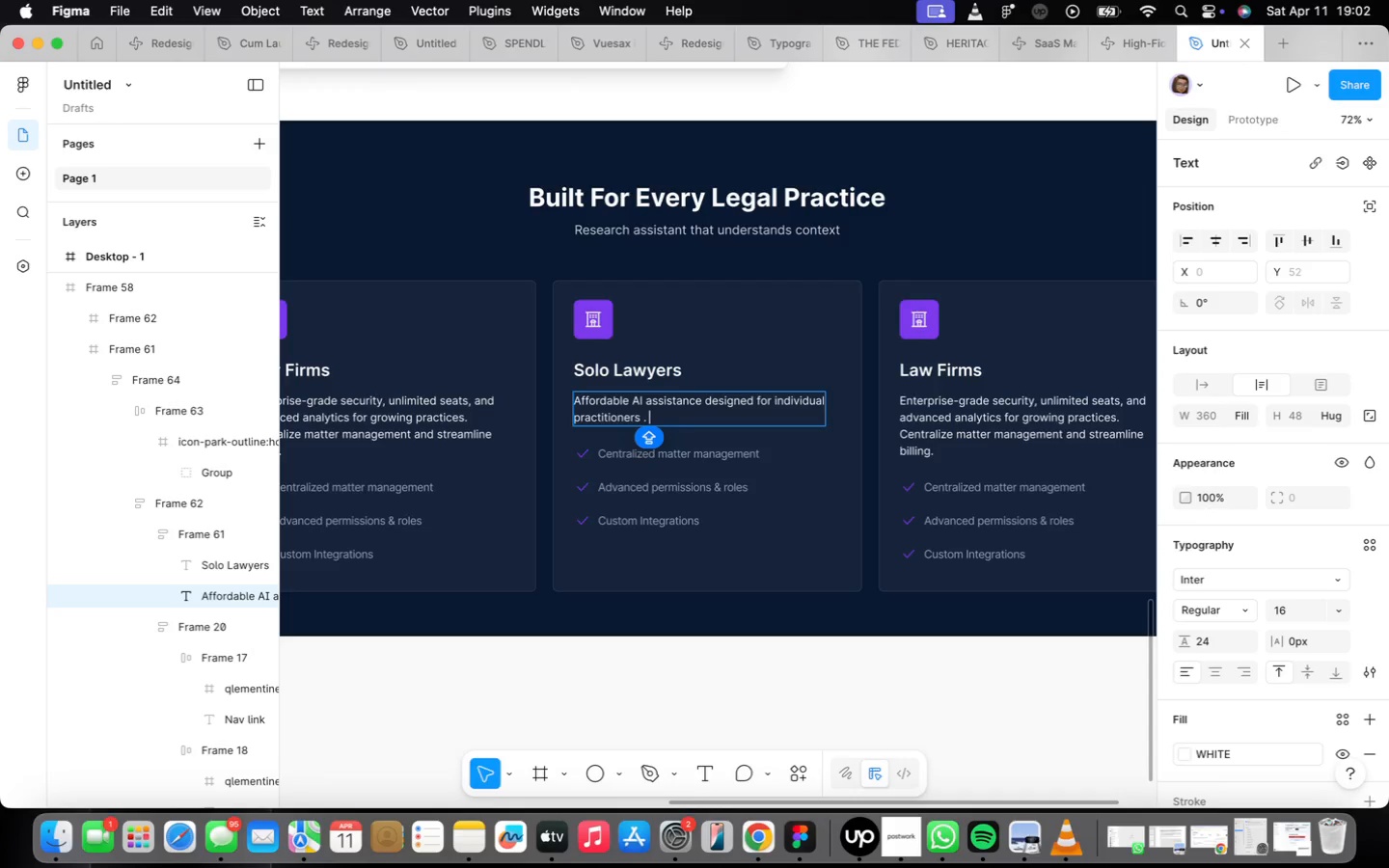 
key(Backspace)
key(Backspace)
key(Backspace)
type(. Manage clients, automate t)
key(Backspace)
type(routine tasks)
 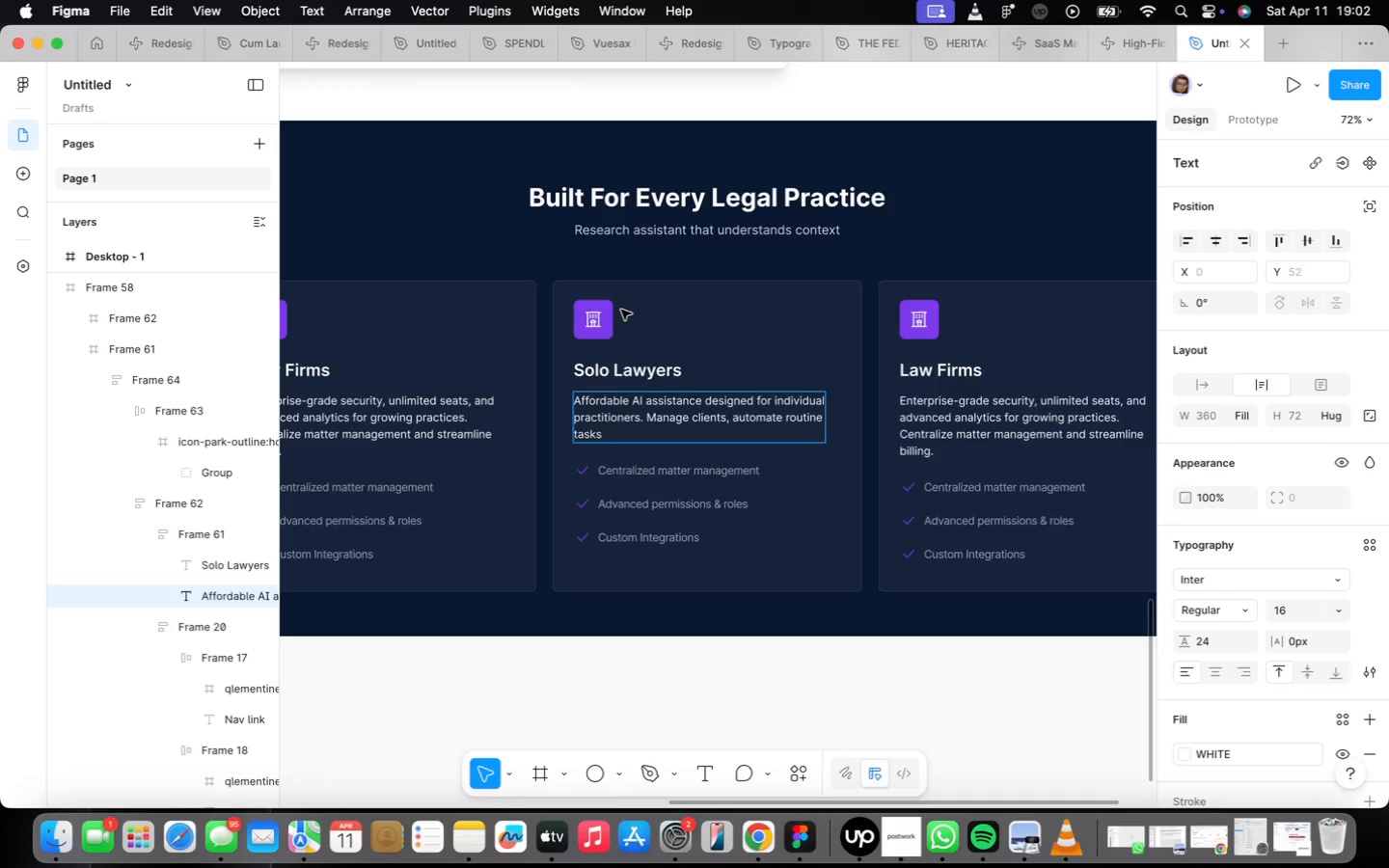 
type(, and compete with larger firms.)
 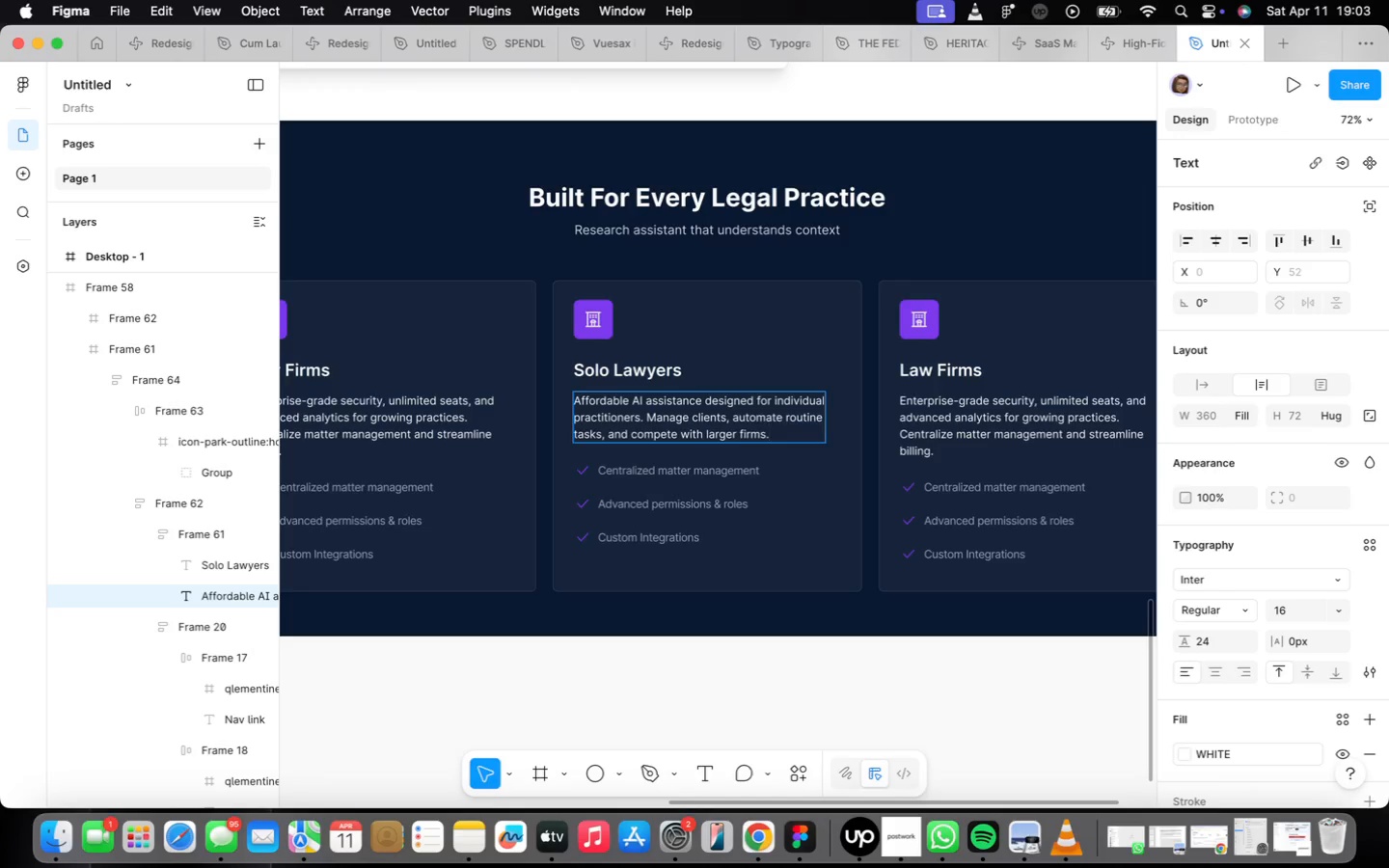 
wait(18.75)
 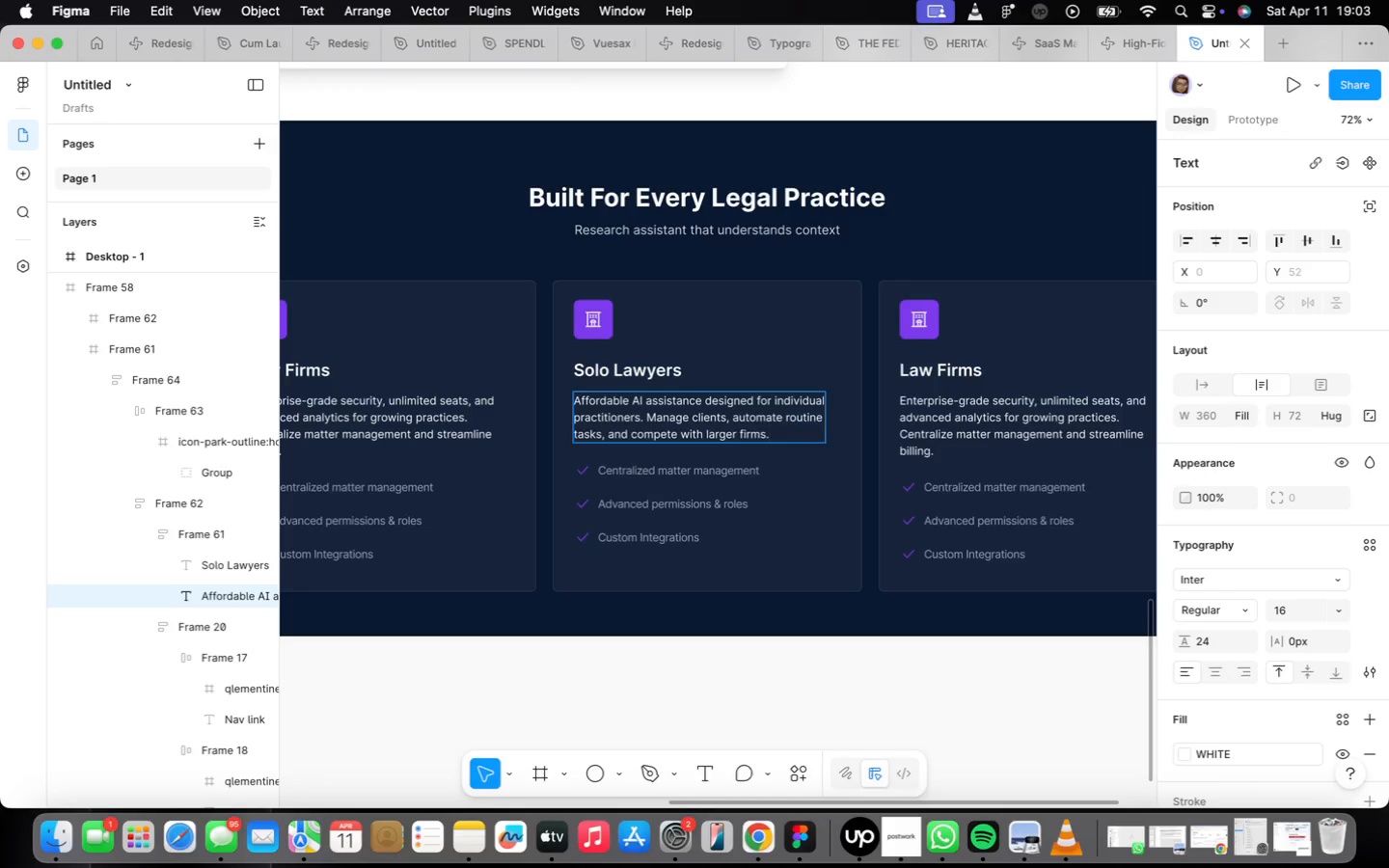 
double_click([664, 478])
 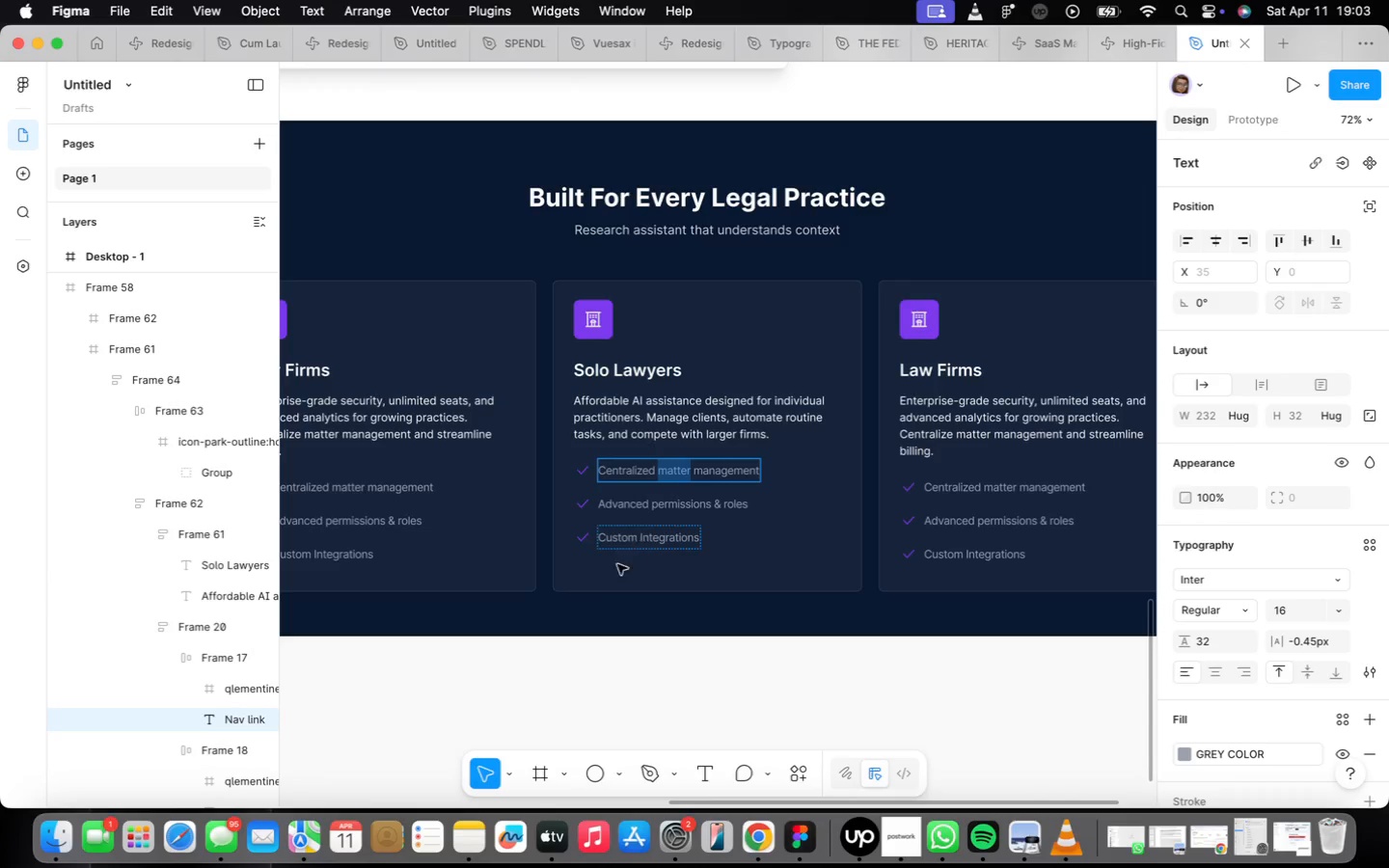 
left_click([586, 577])
 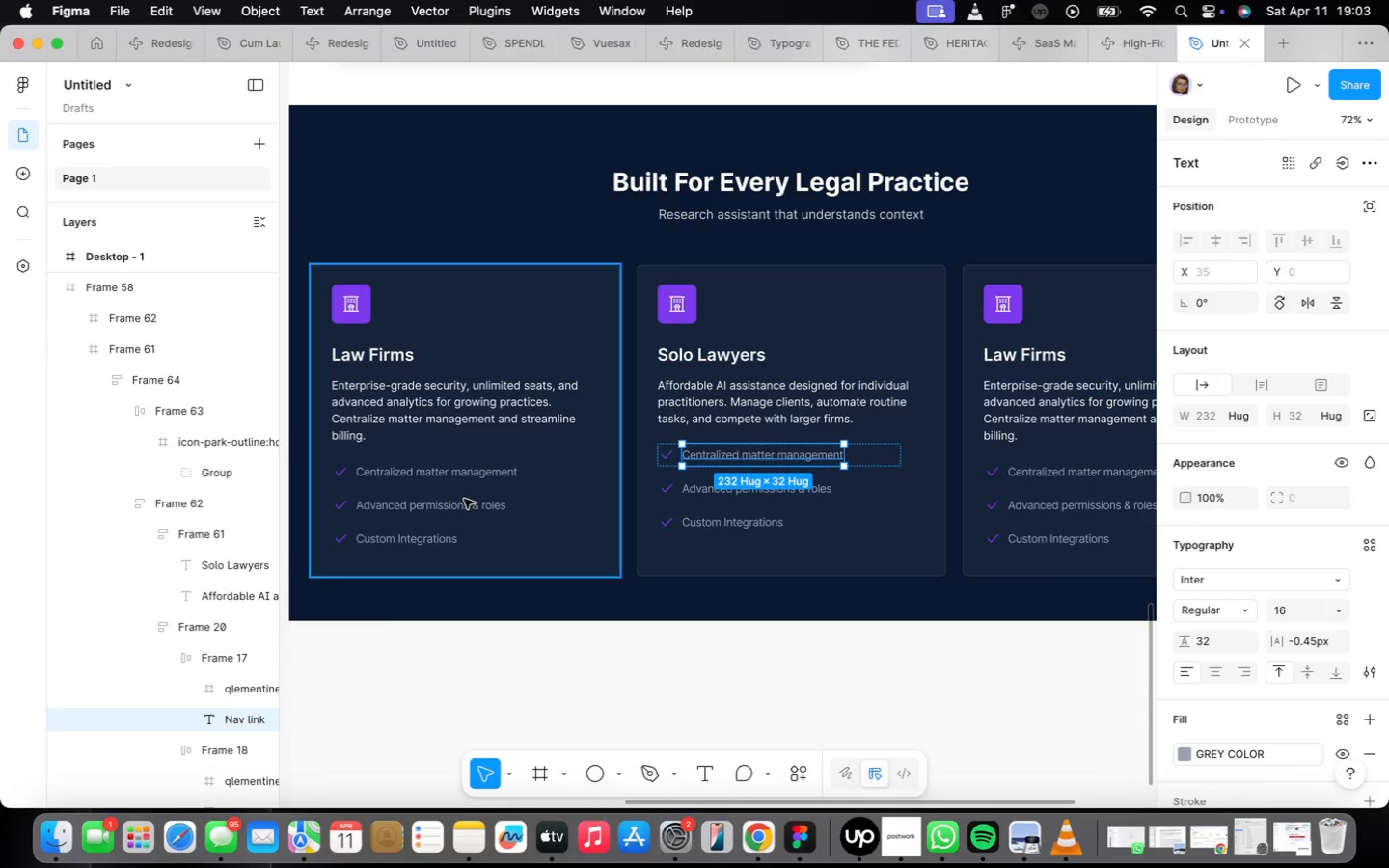 
double_click([463, 498])
 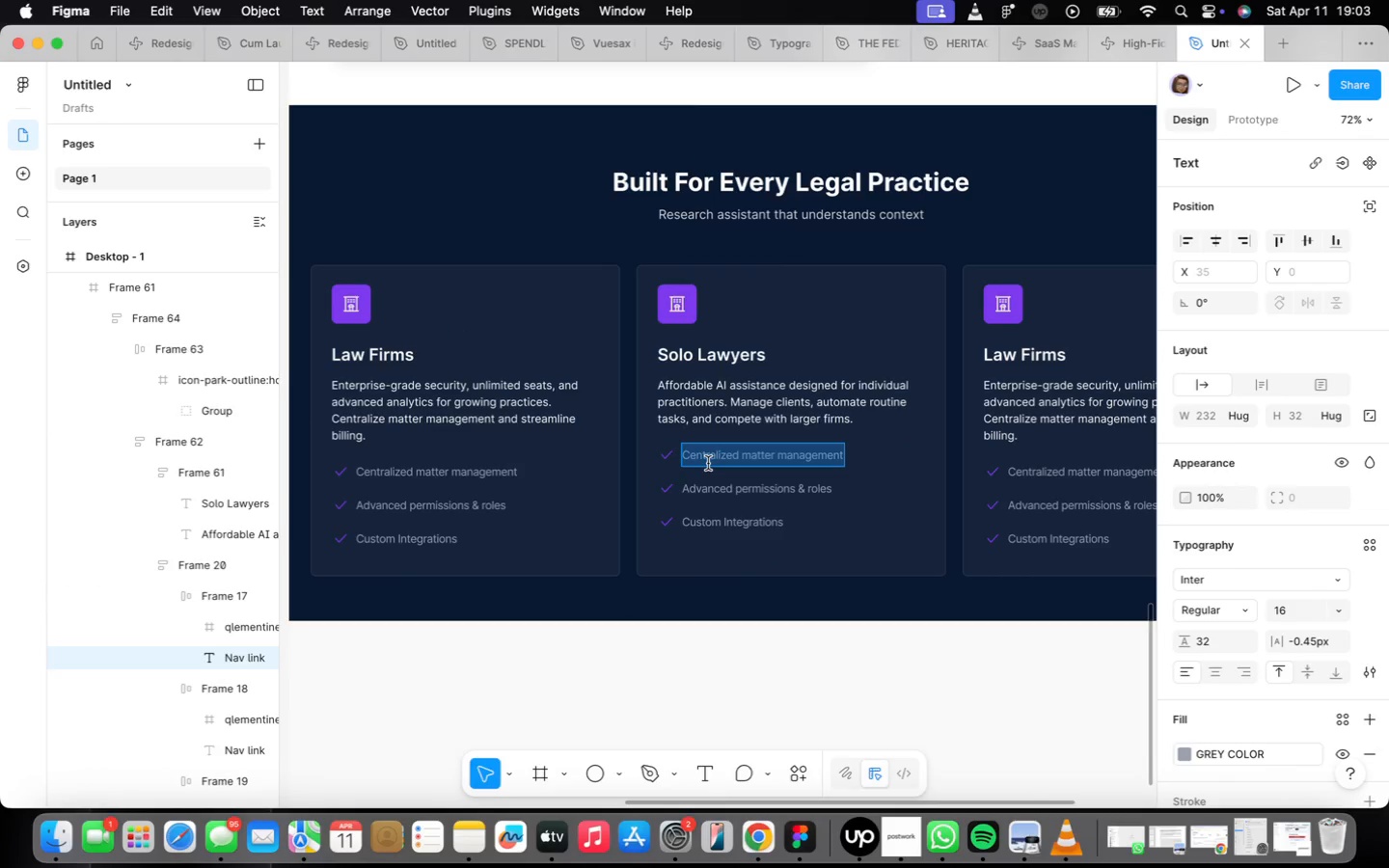 
wait(6.3)
 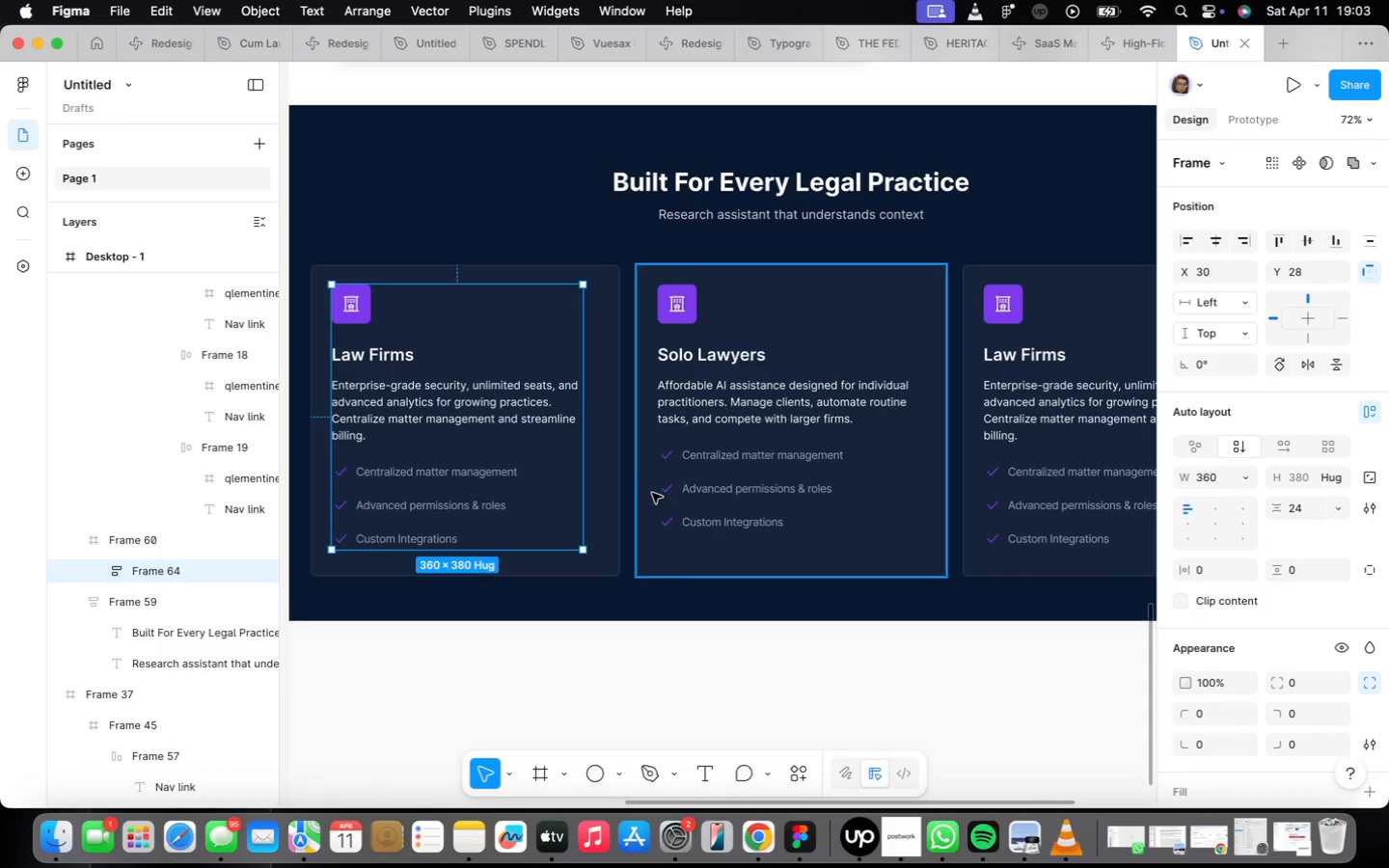 
type(Client intake automation)
 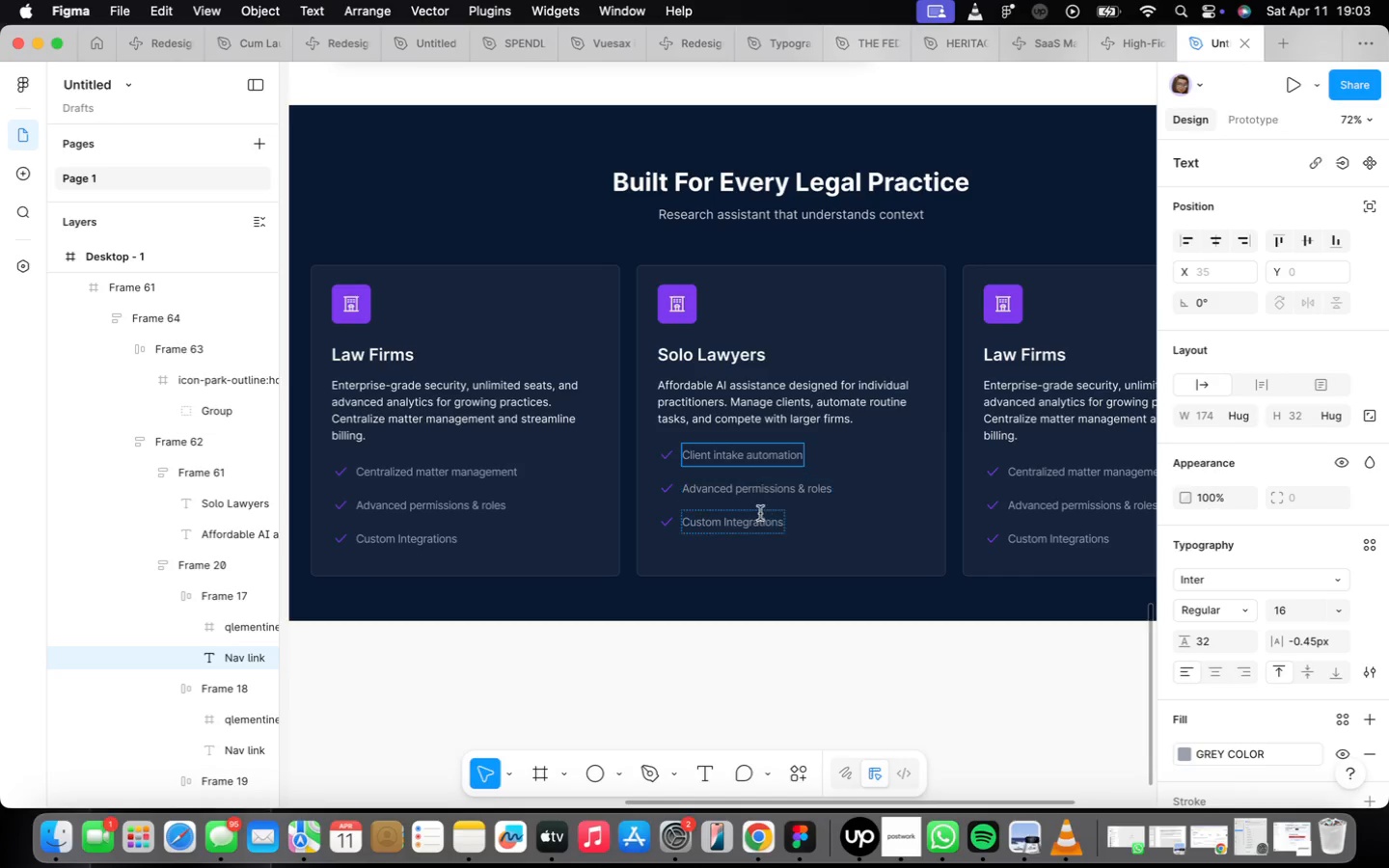 
wait(21.03)
 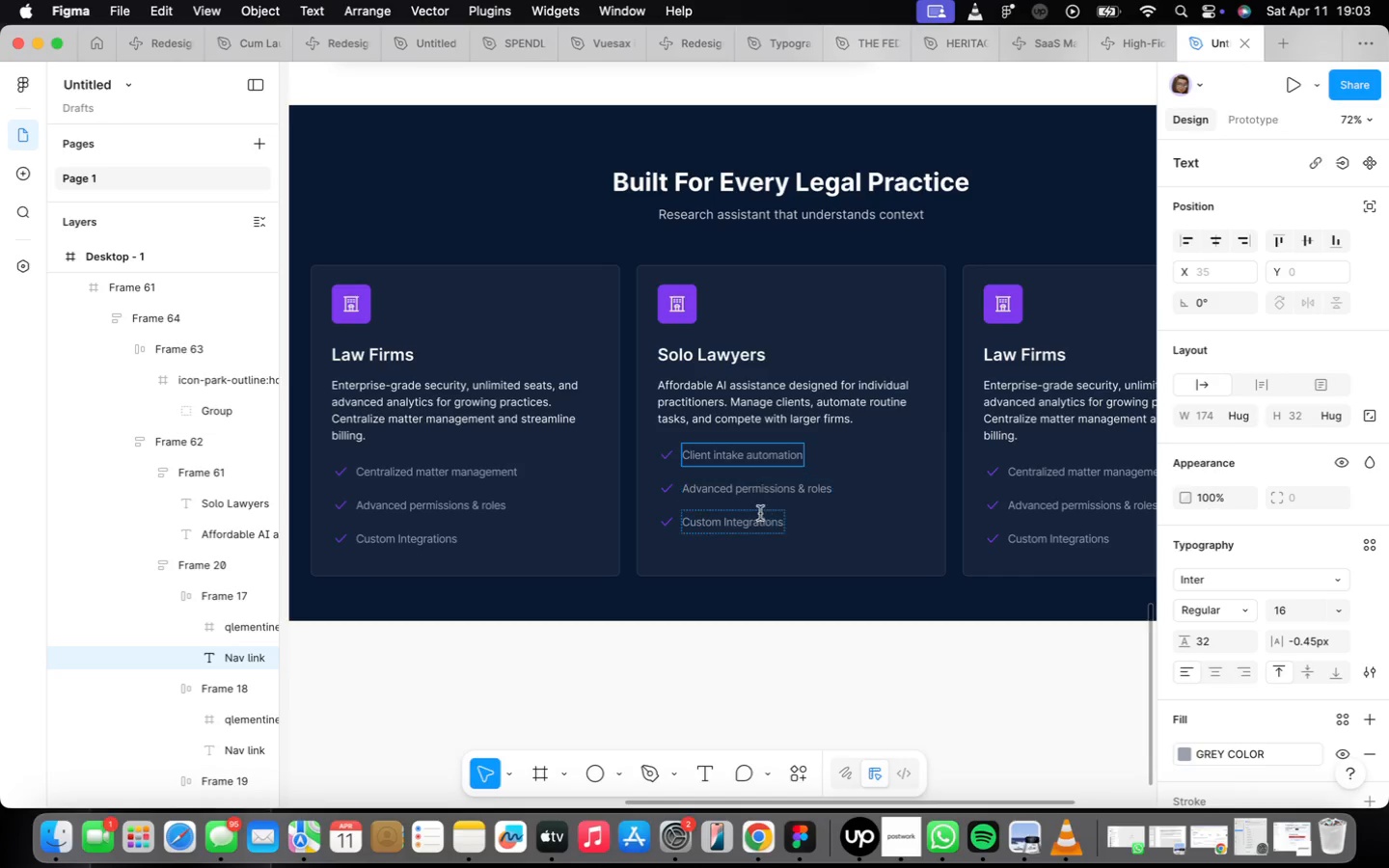 
double_click([760, 496])
 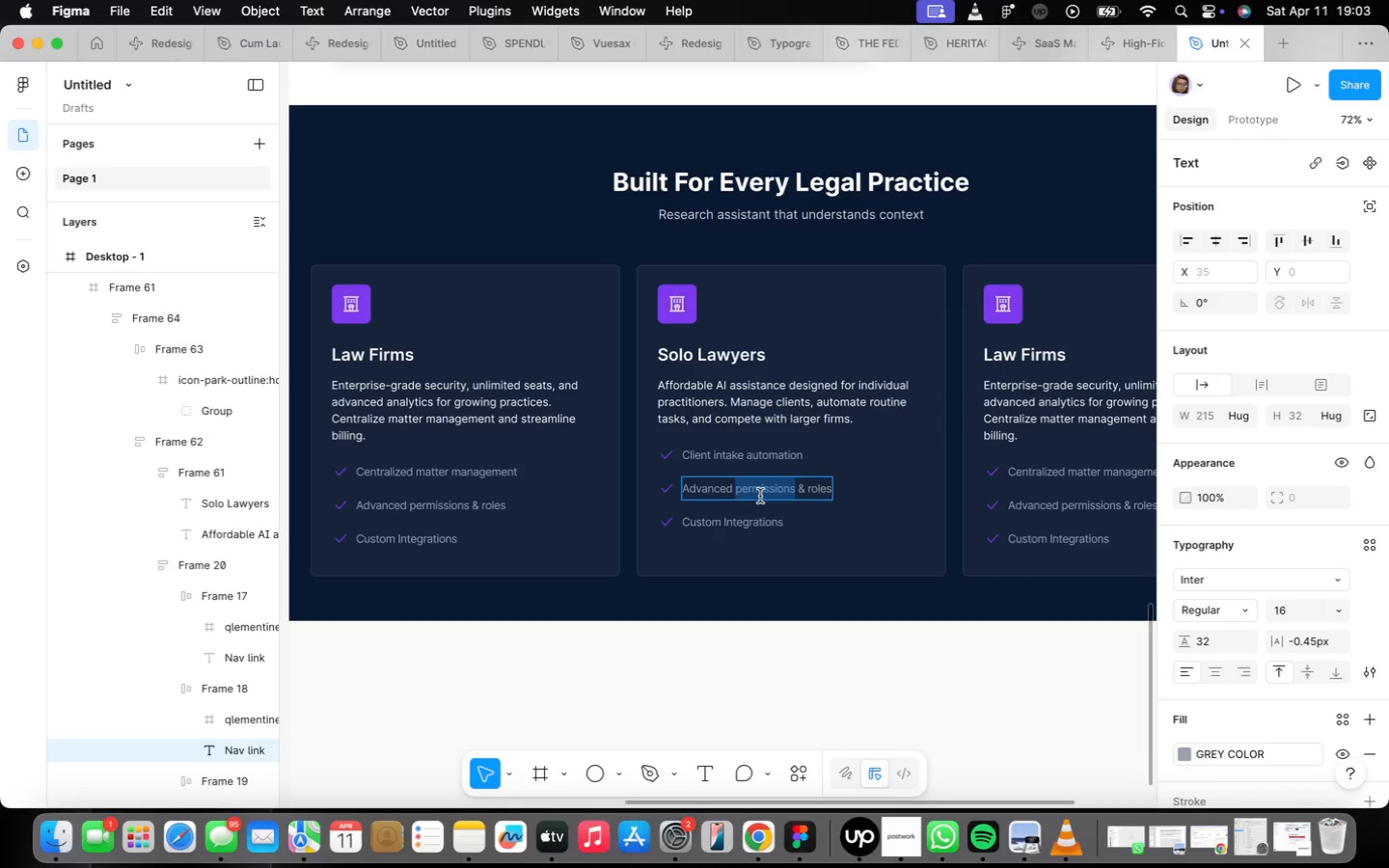 
triple_click([760, 496])
 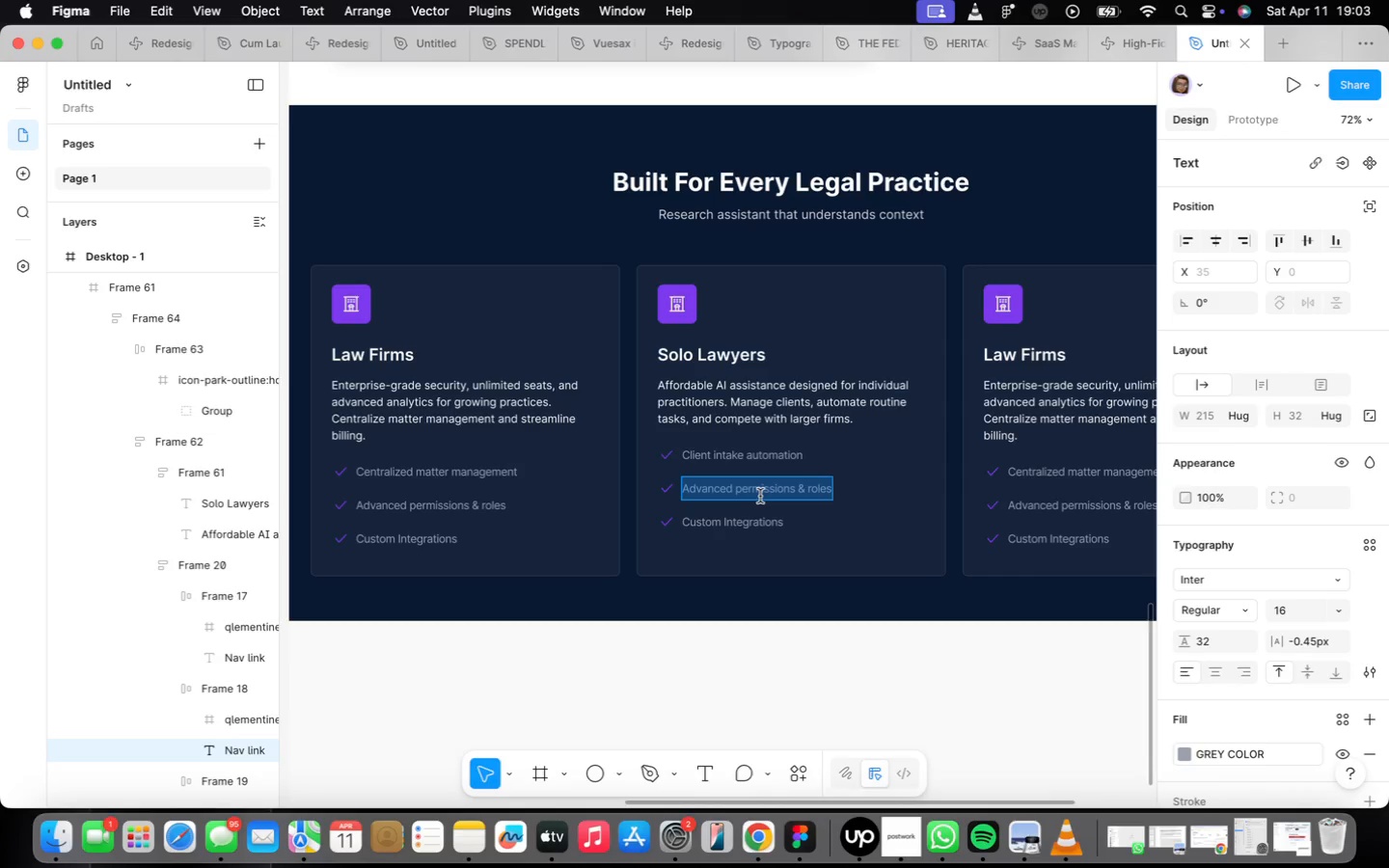 
wait(16.88)
 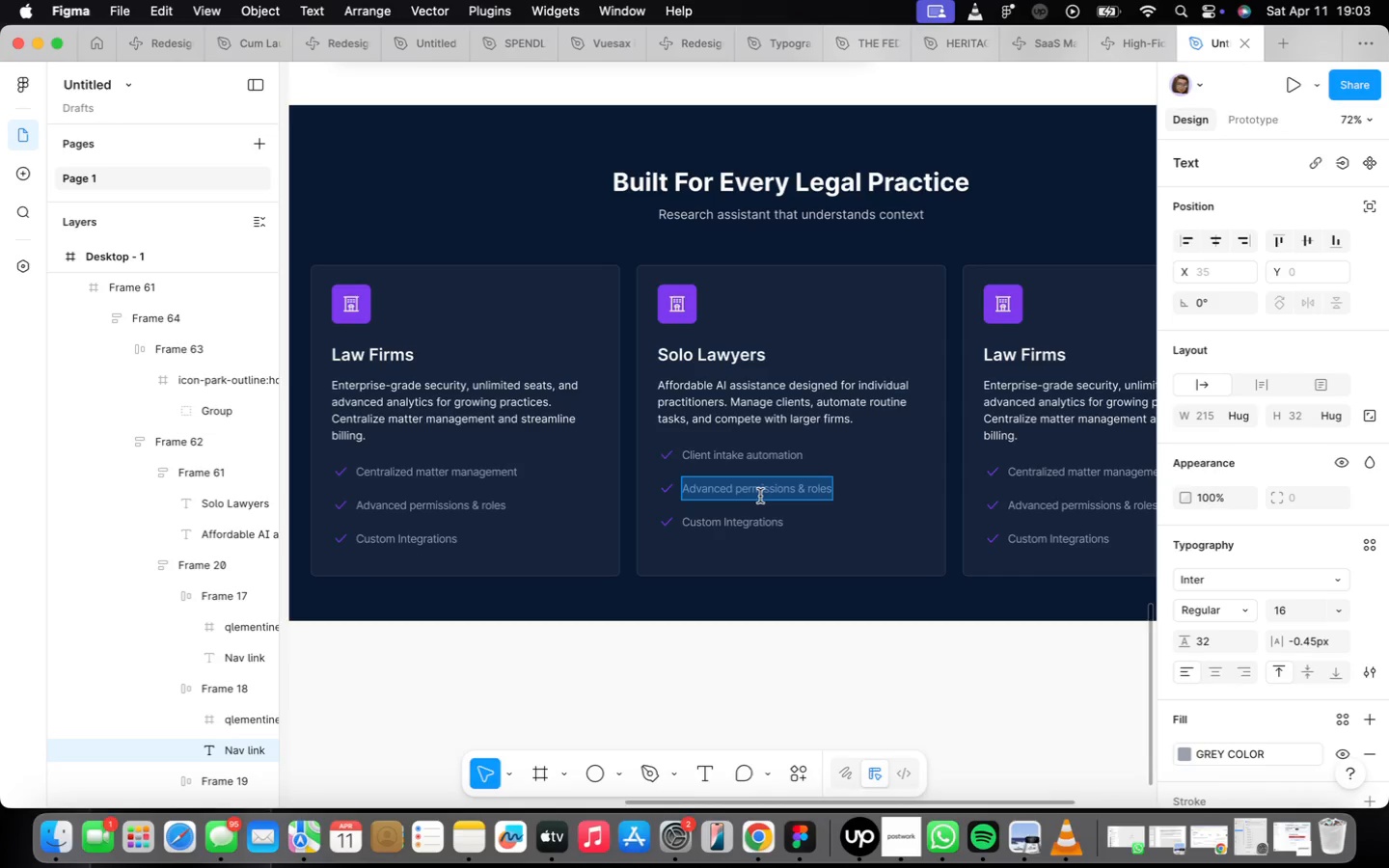 
type(Document Templates)
 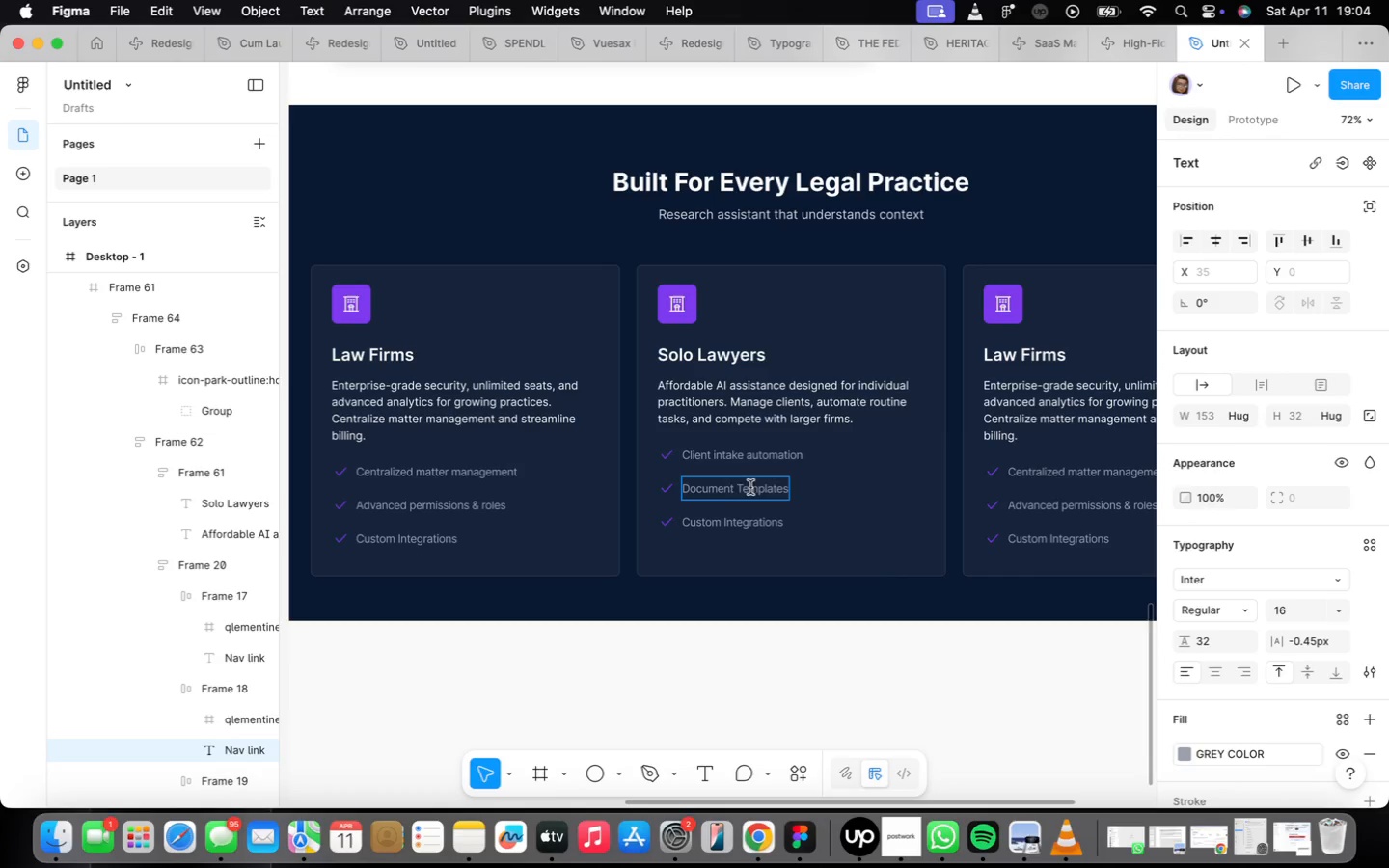 
double_click([710, 523])
 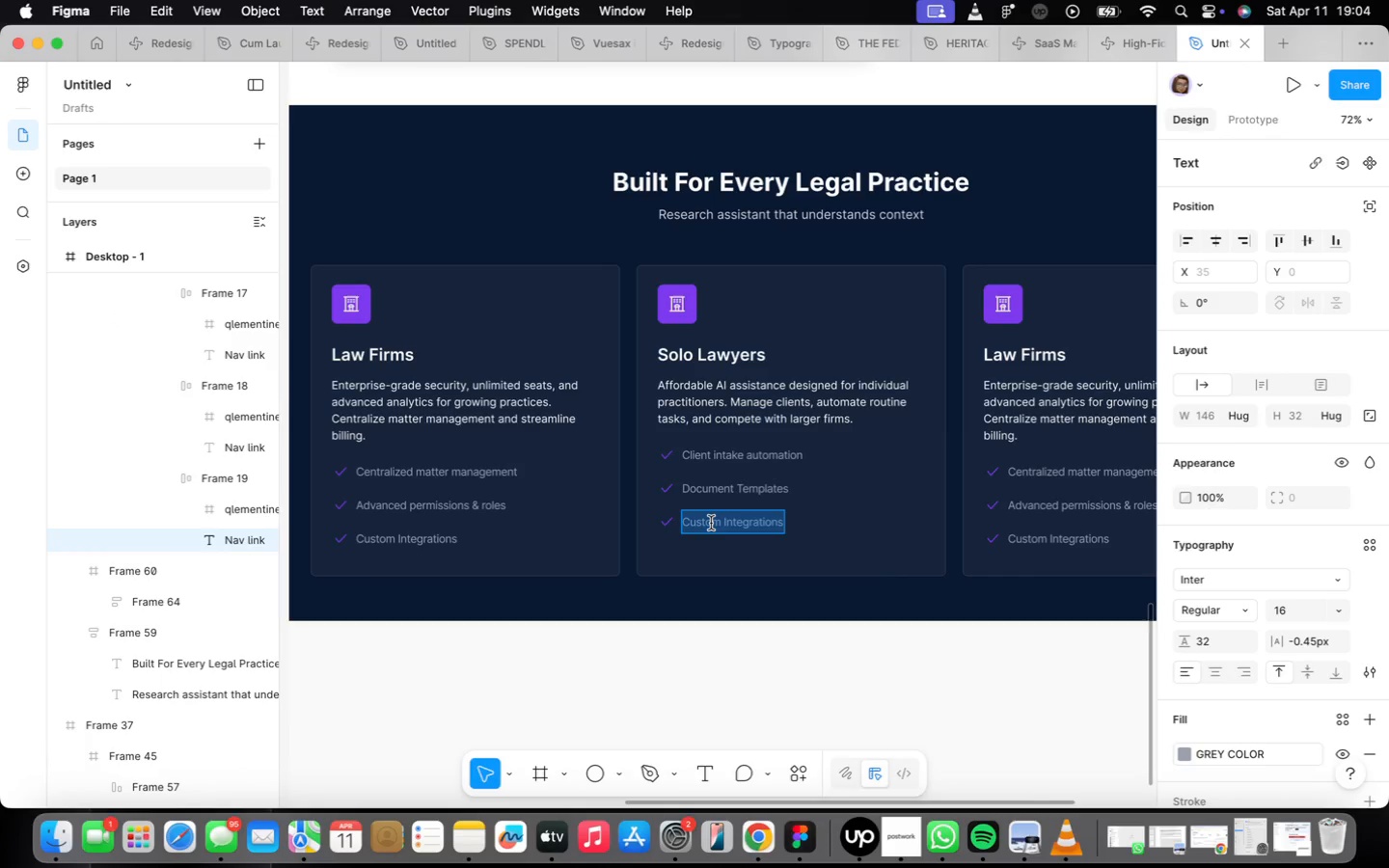 
type(Time Tracking and invoicing)
 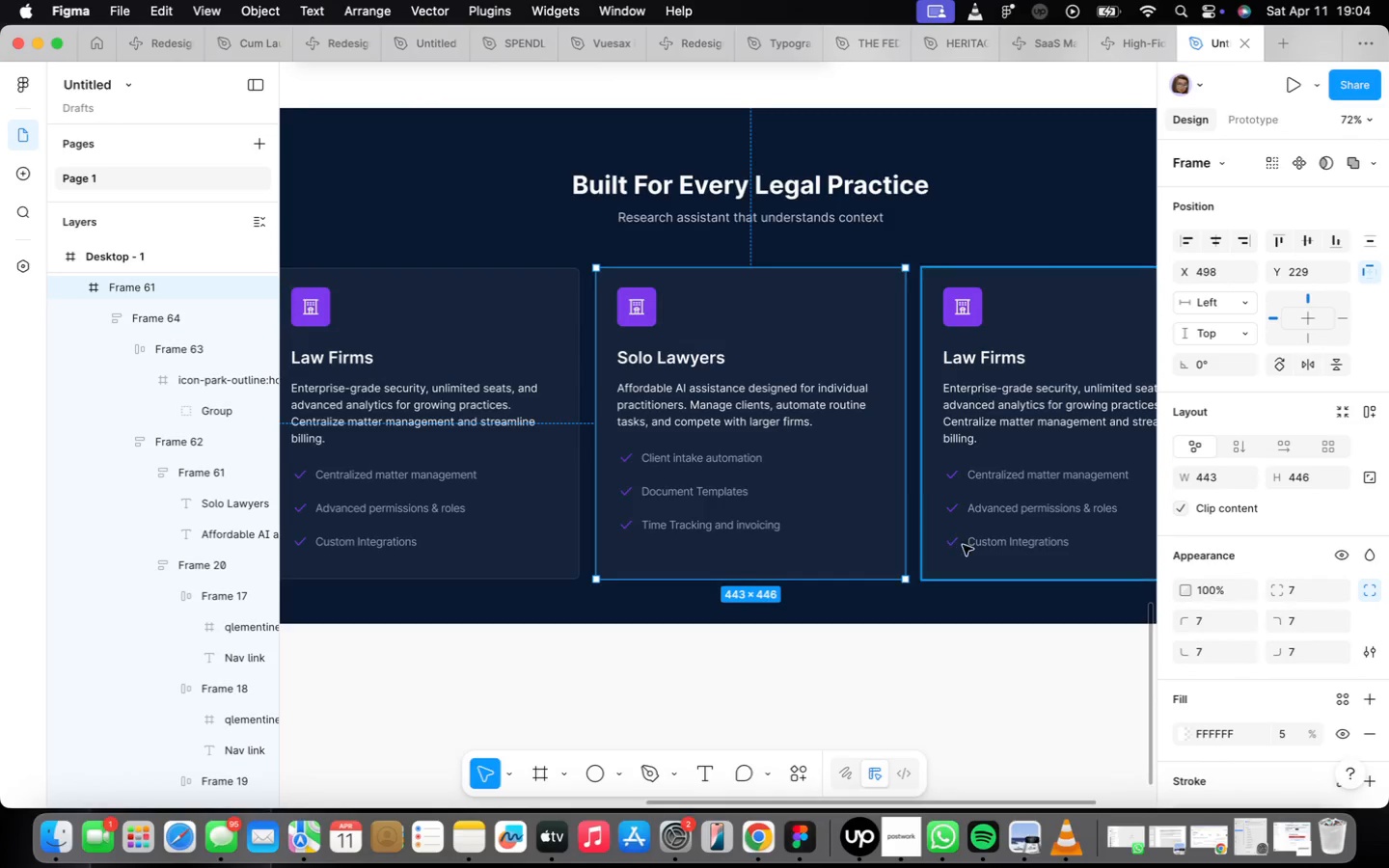 
left_click([633, 310])
 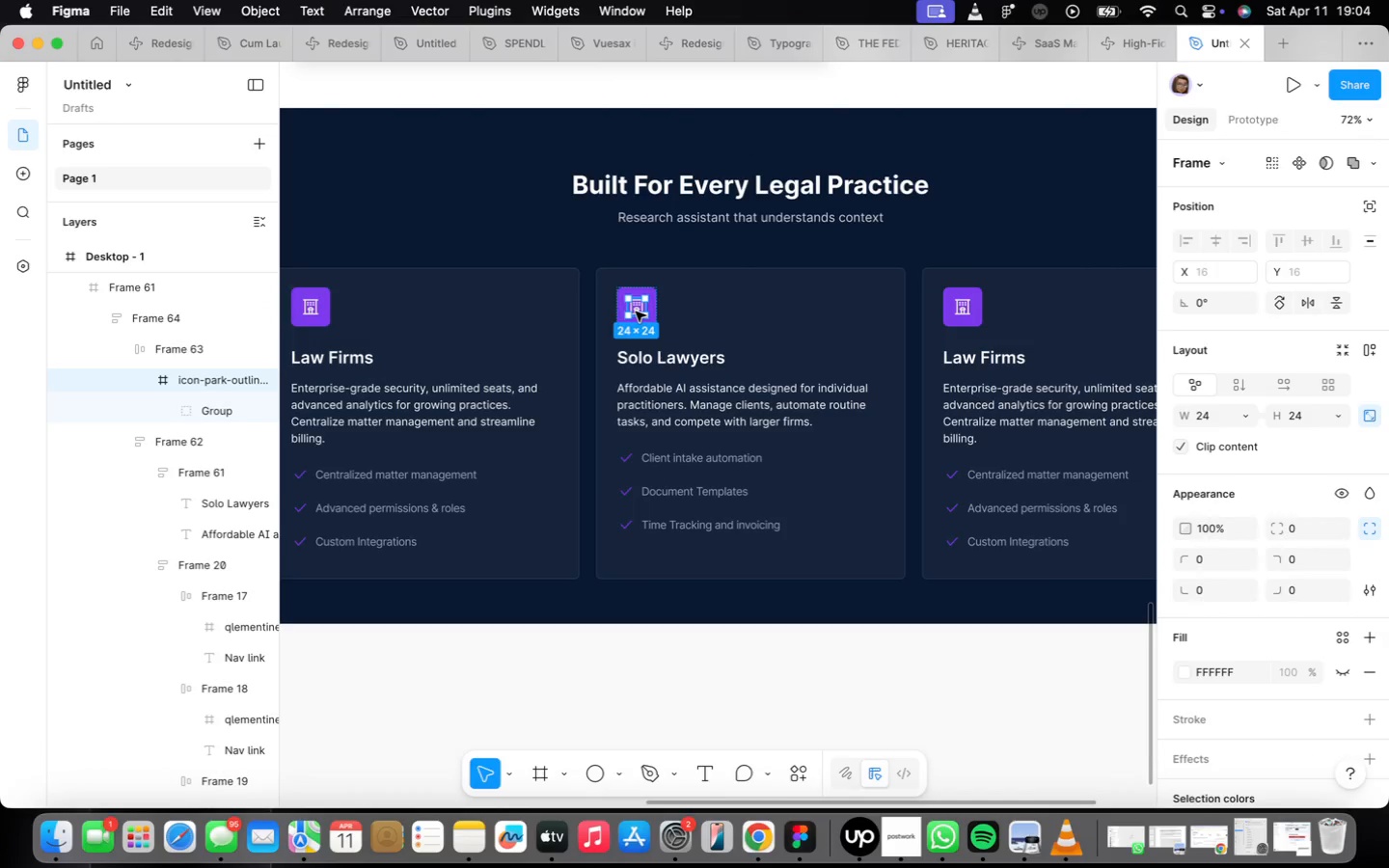 
right_click([636, 312])
 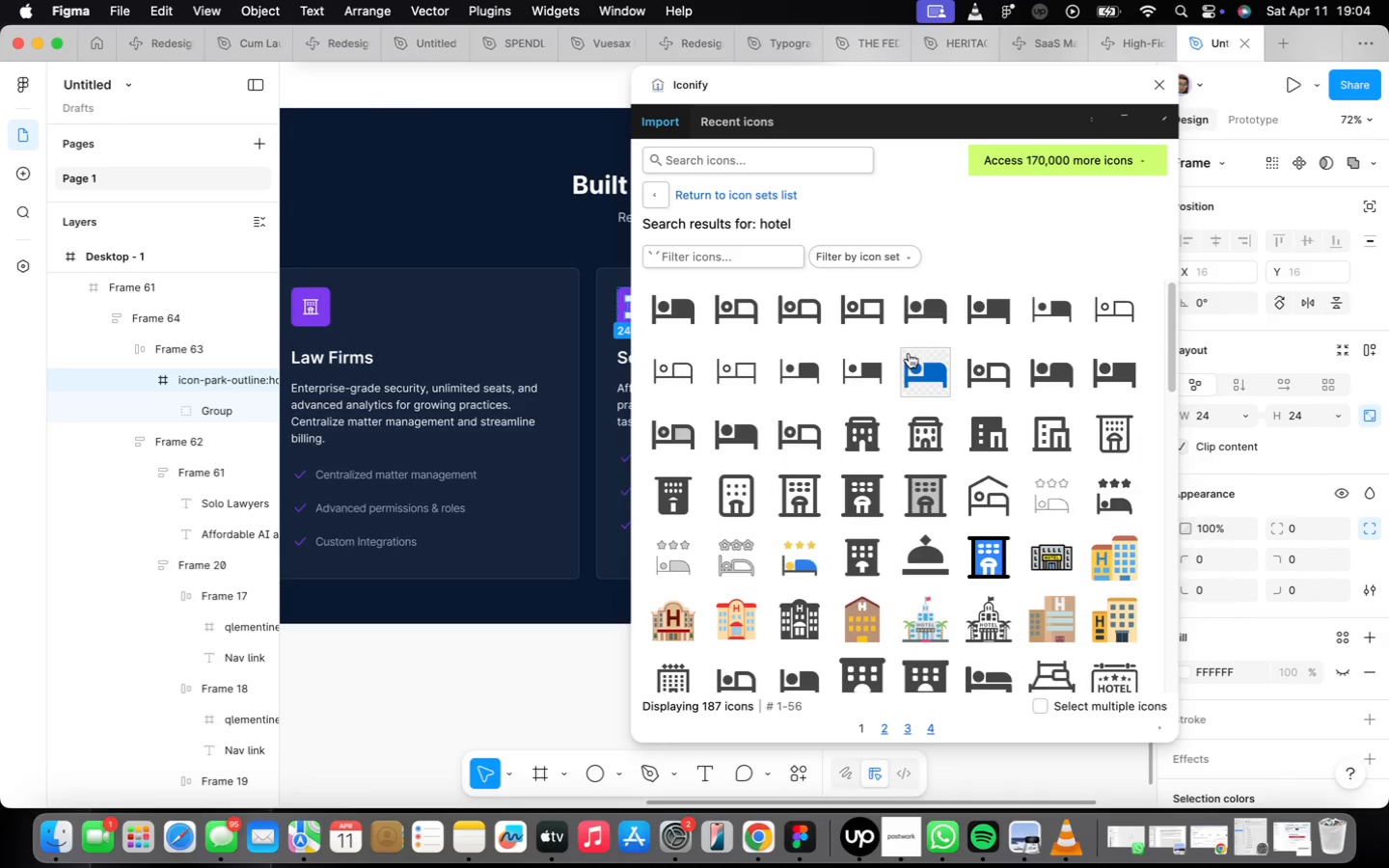 
left_click([768, 168])
 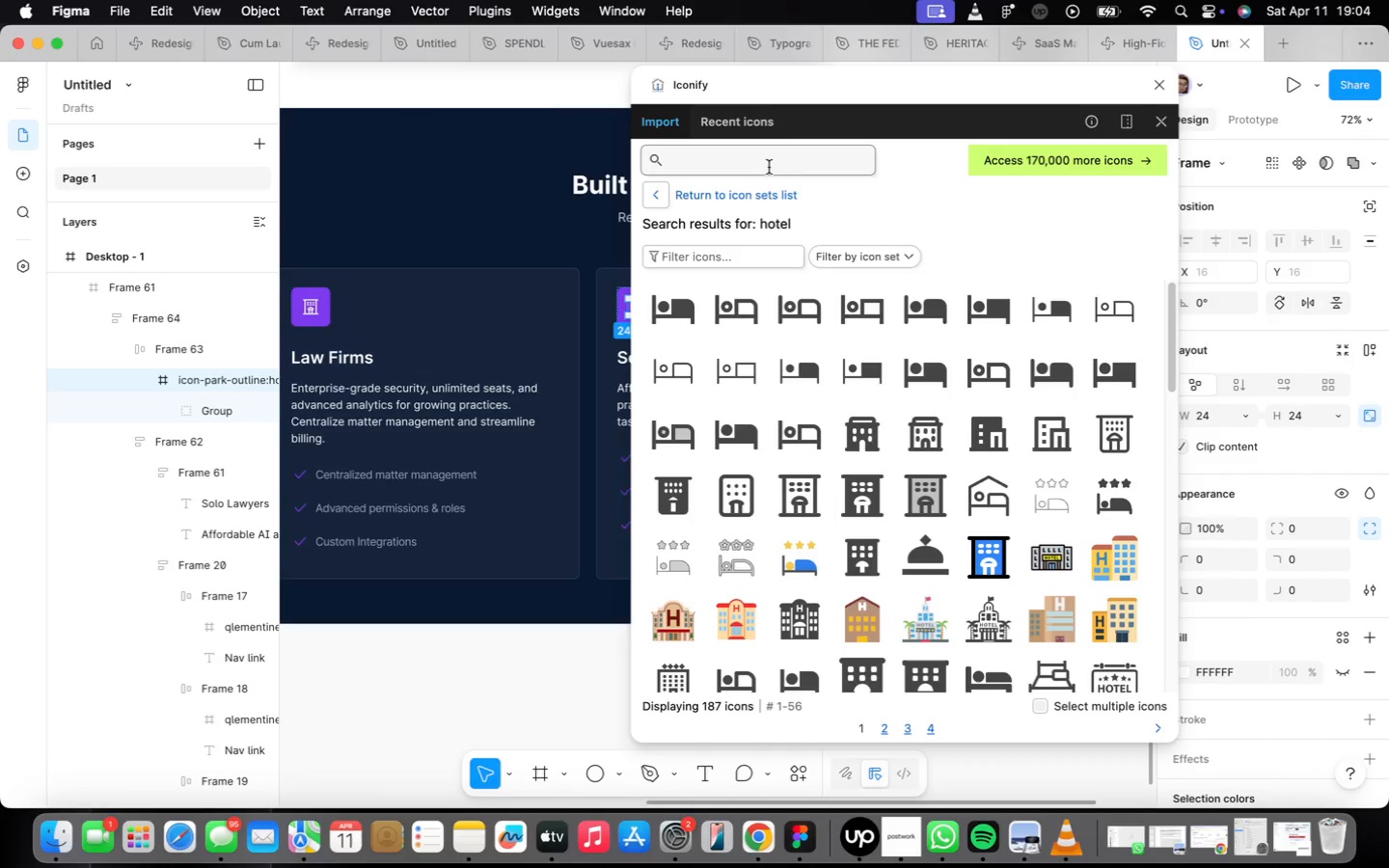 
type(profile)
 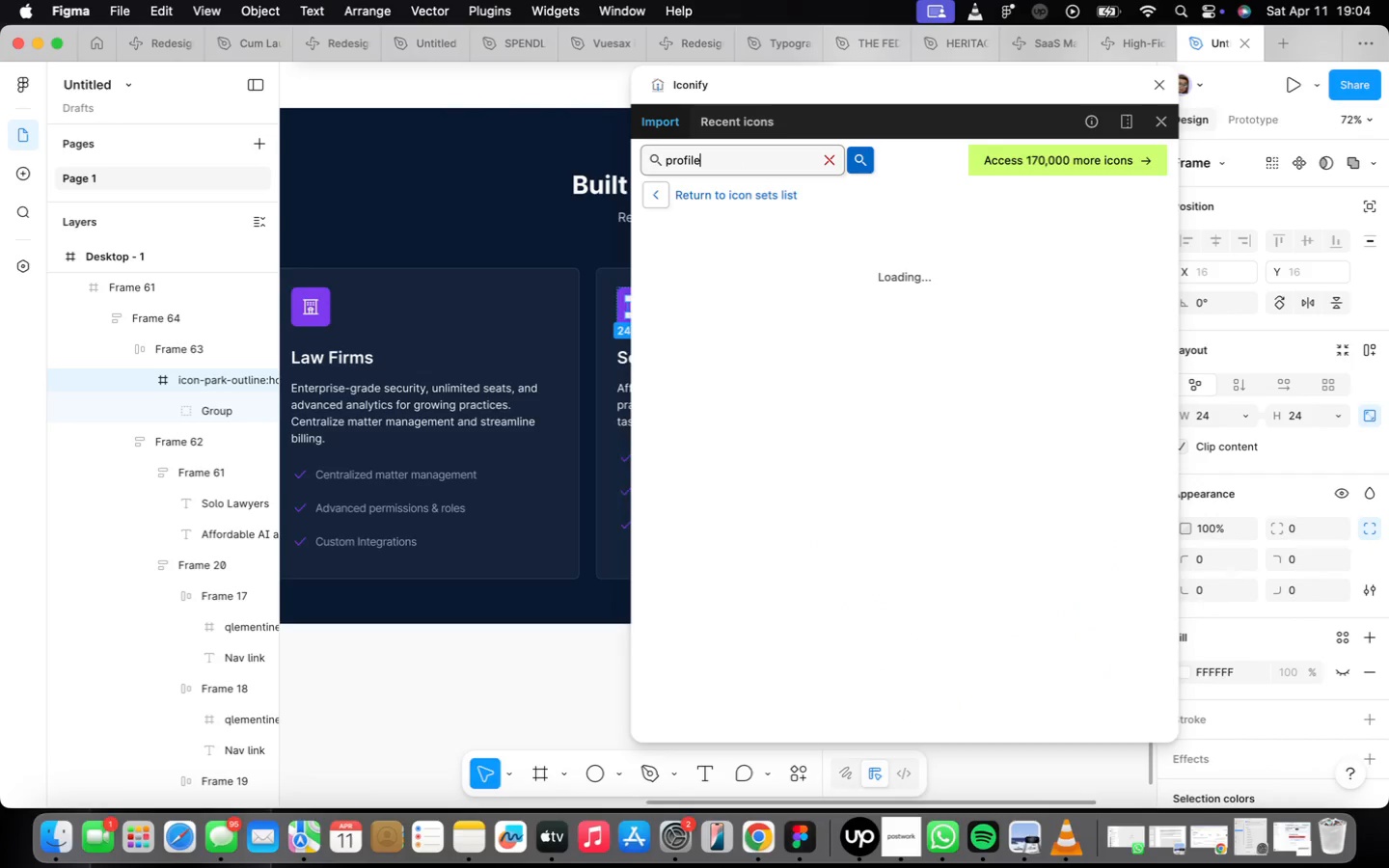 
key(Enter)
 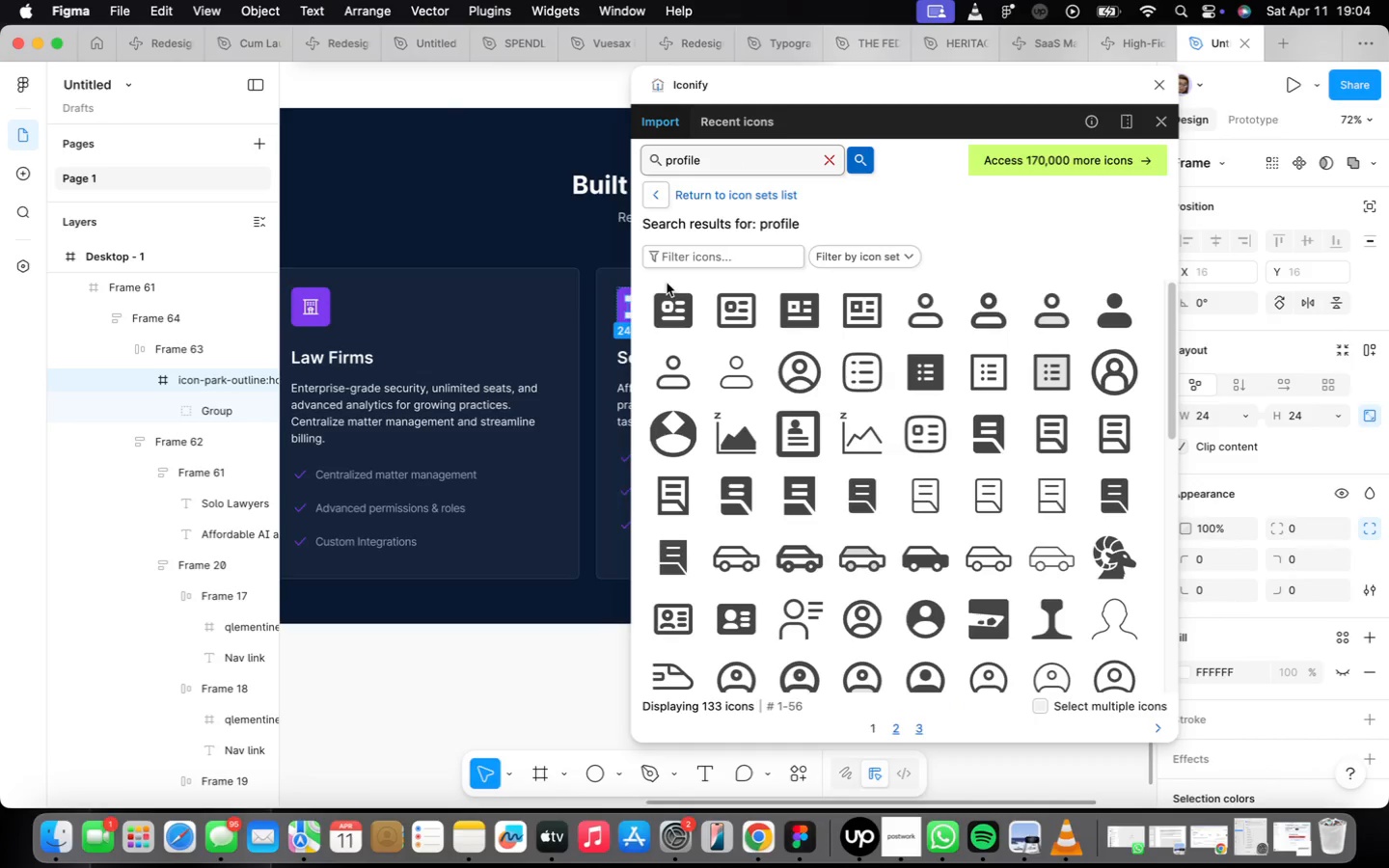 
wait(7.3)
 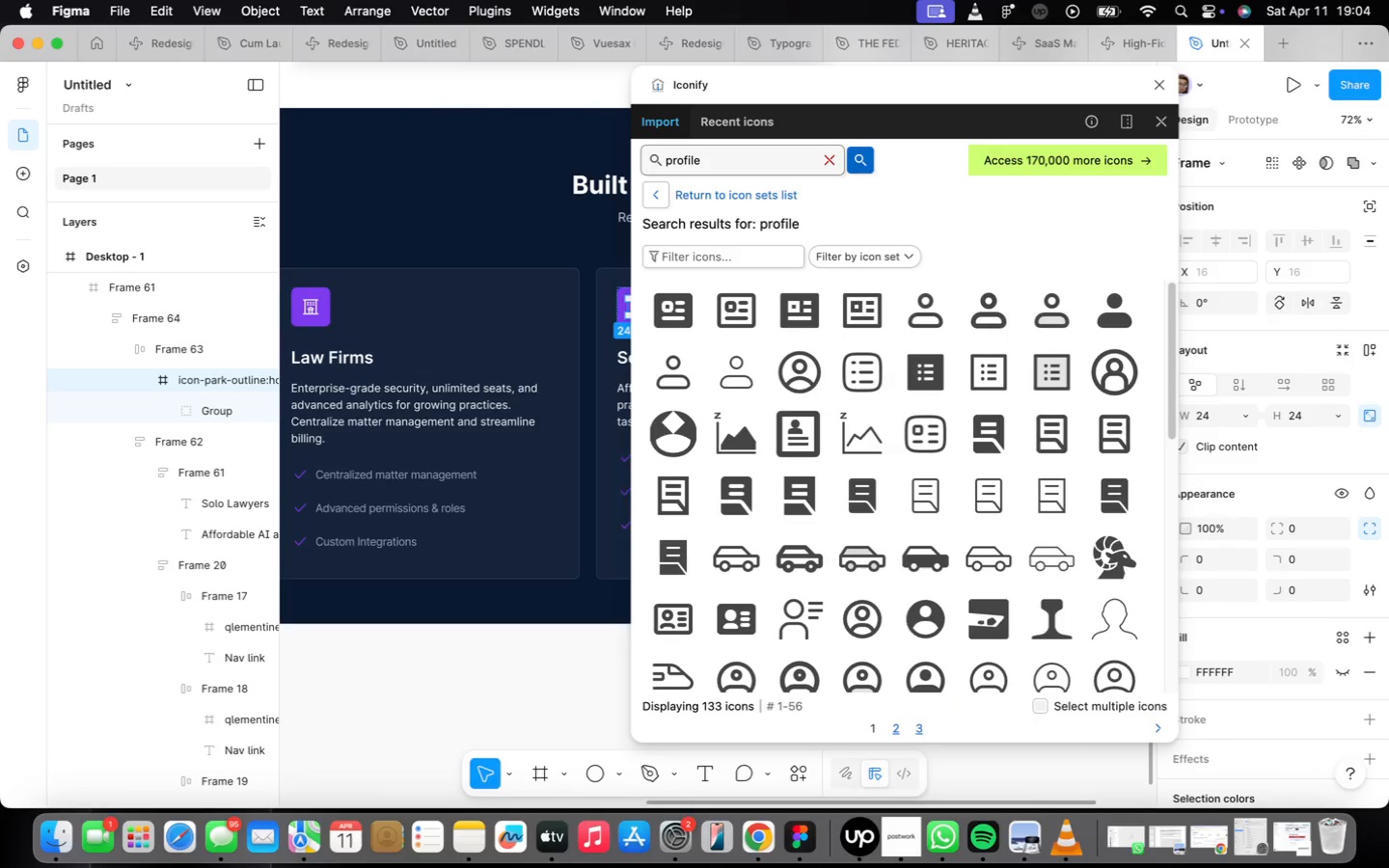 
left_click([664, 359])
 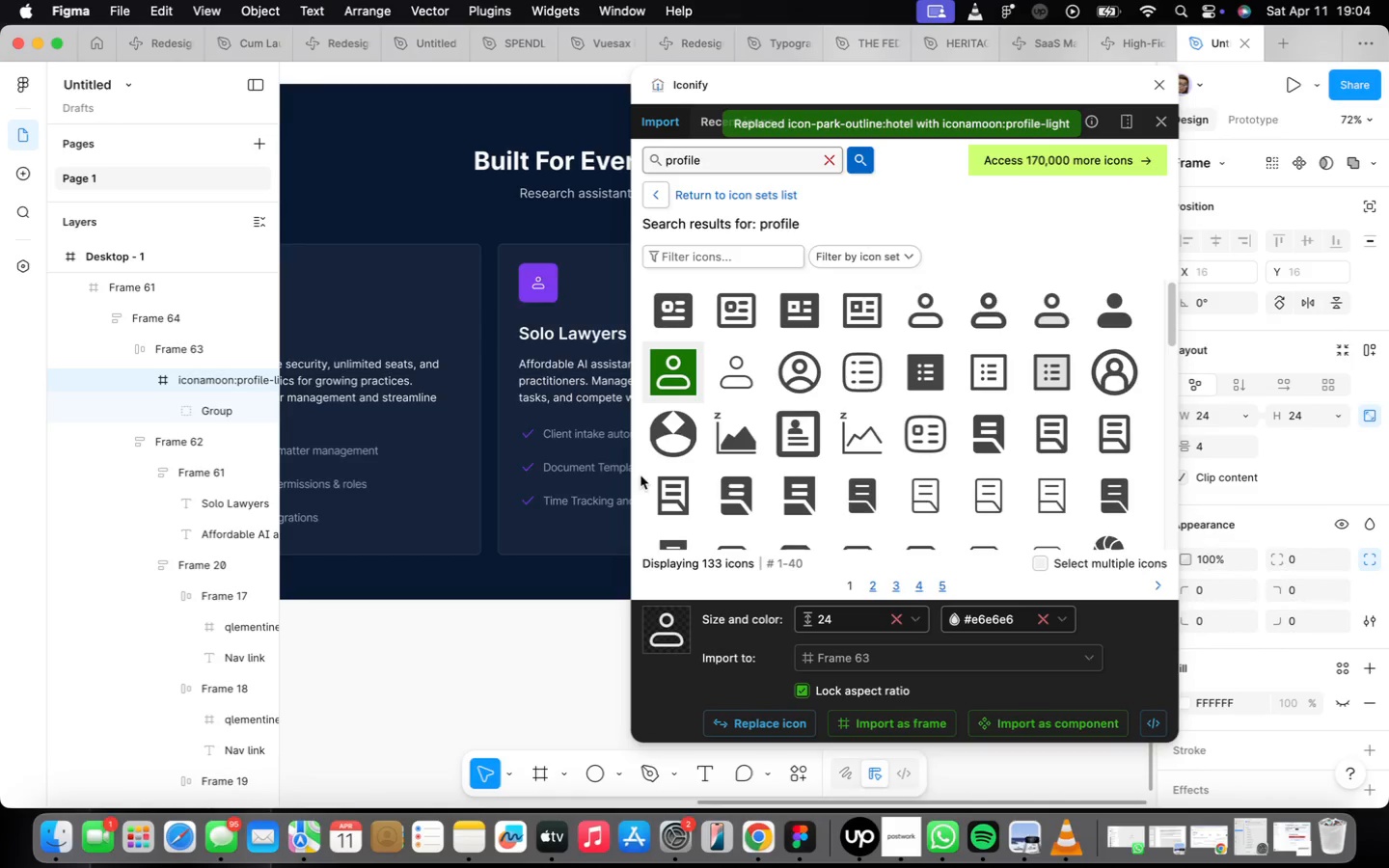 
scroll: coordinate [564, 294], scroll_direction: up, amount: 9.0
 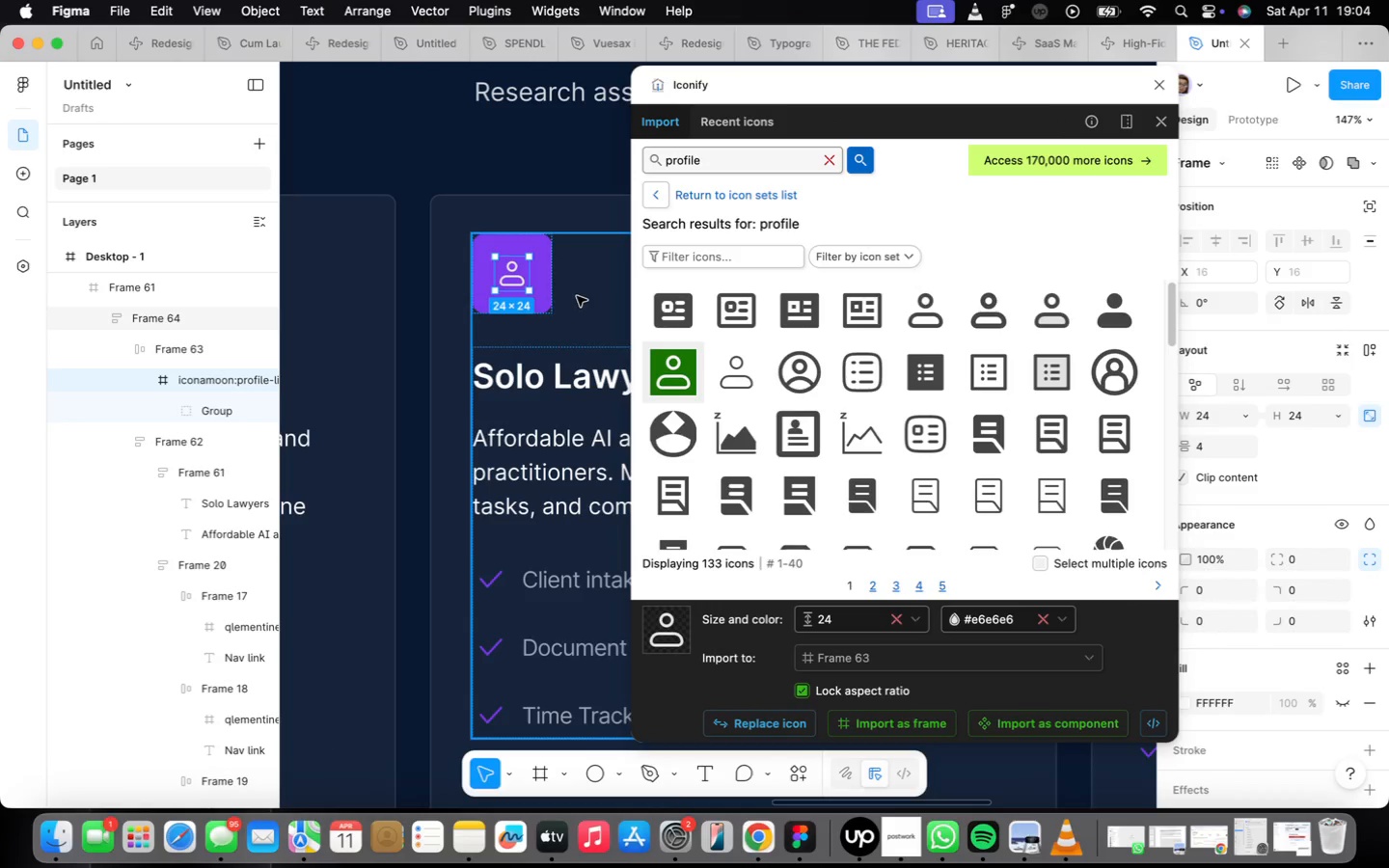 
left_click([582, 345])
 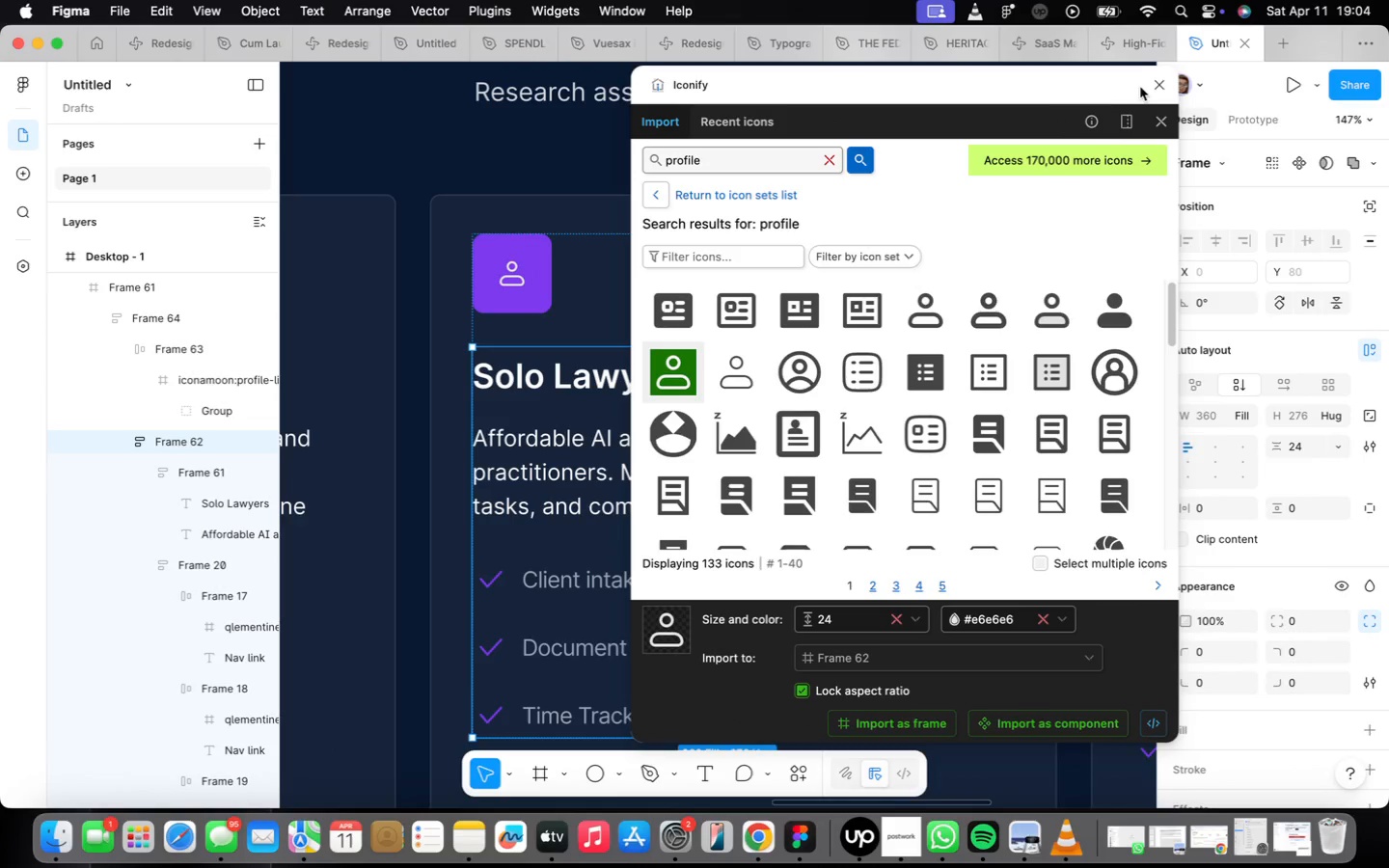 
left_click([1158, 85])
 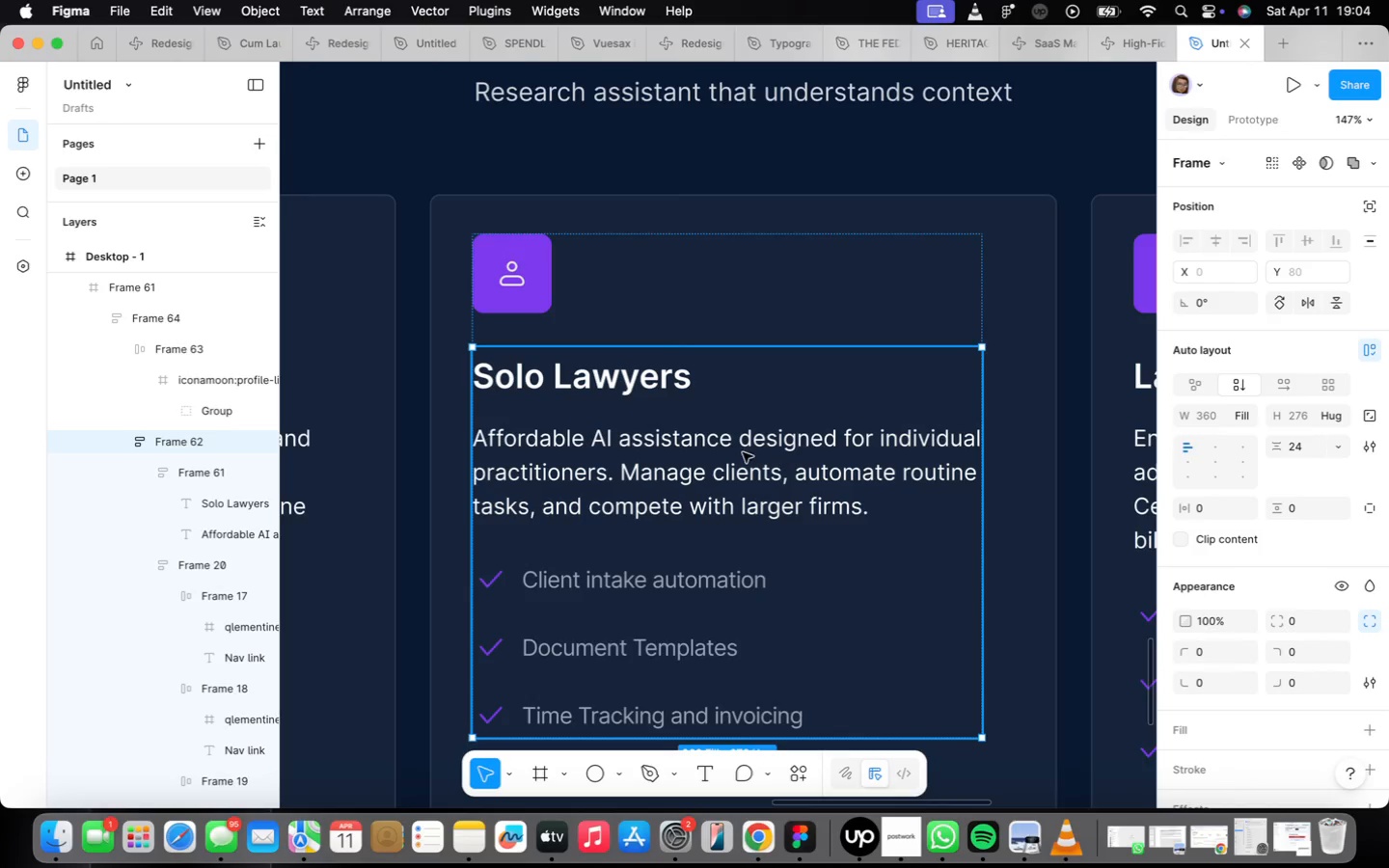 
scroll: coordinate [734, 441], scroll_direction: down, amount: 11.0
 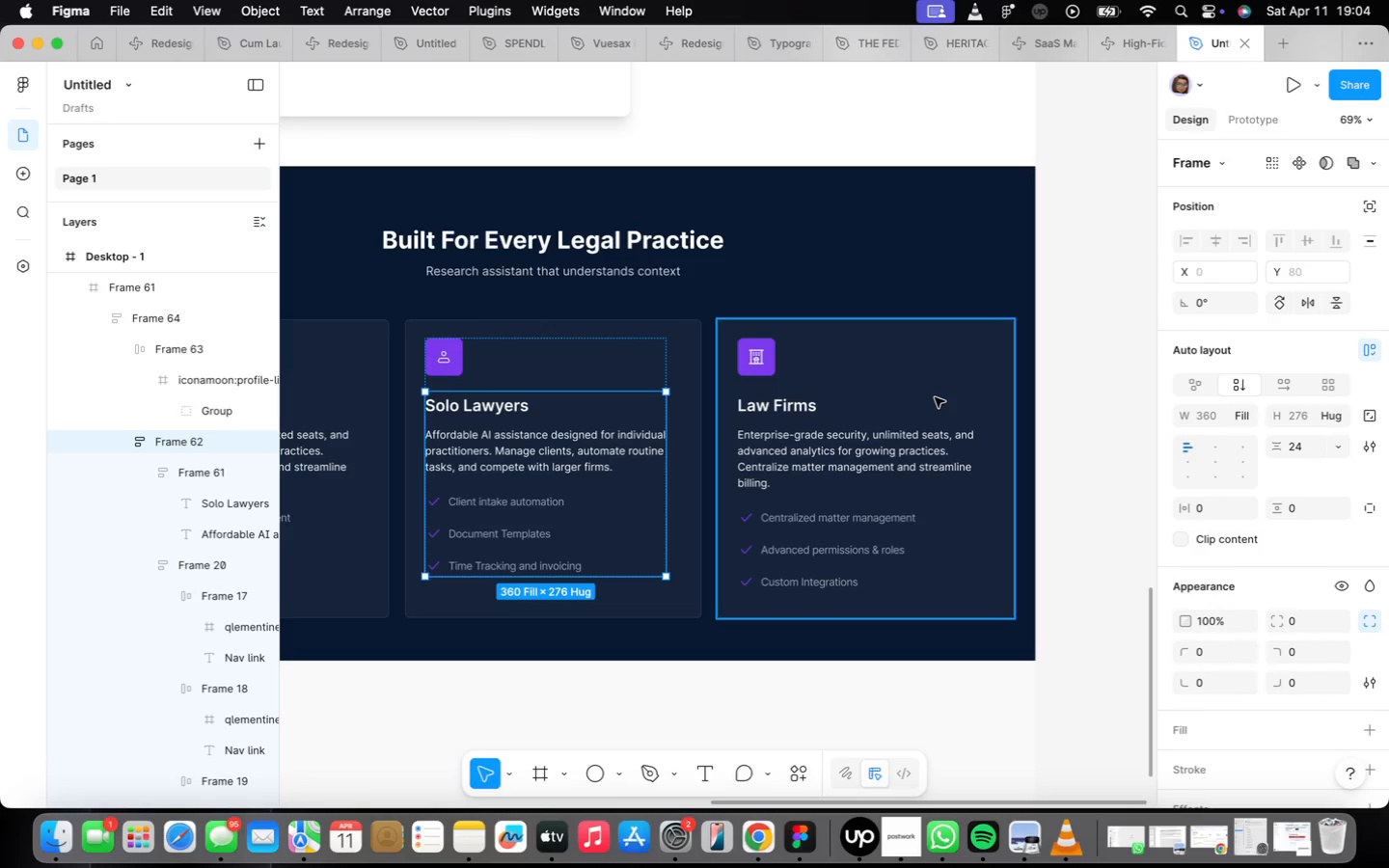 
wait(17.2)
 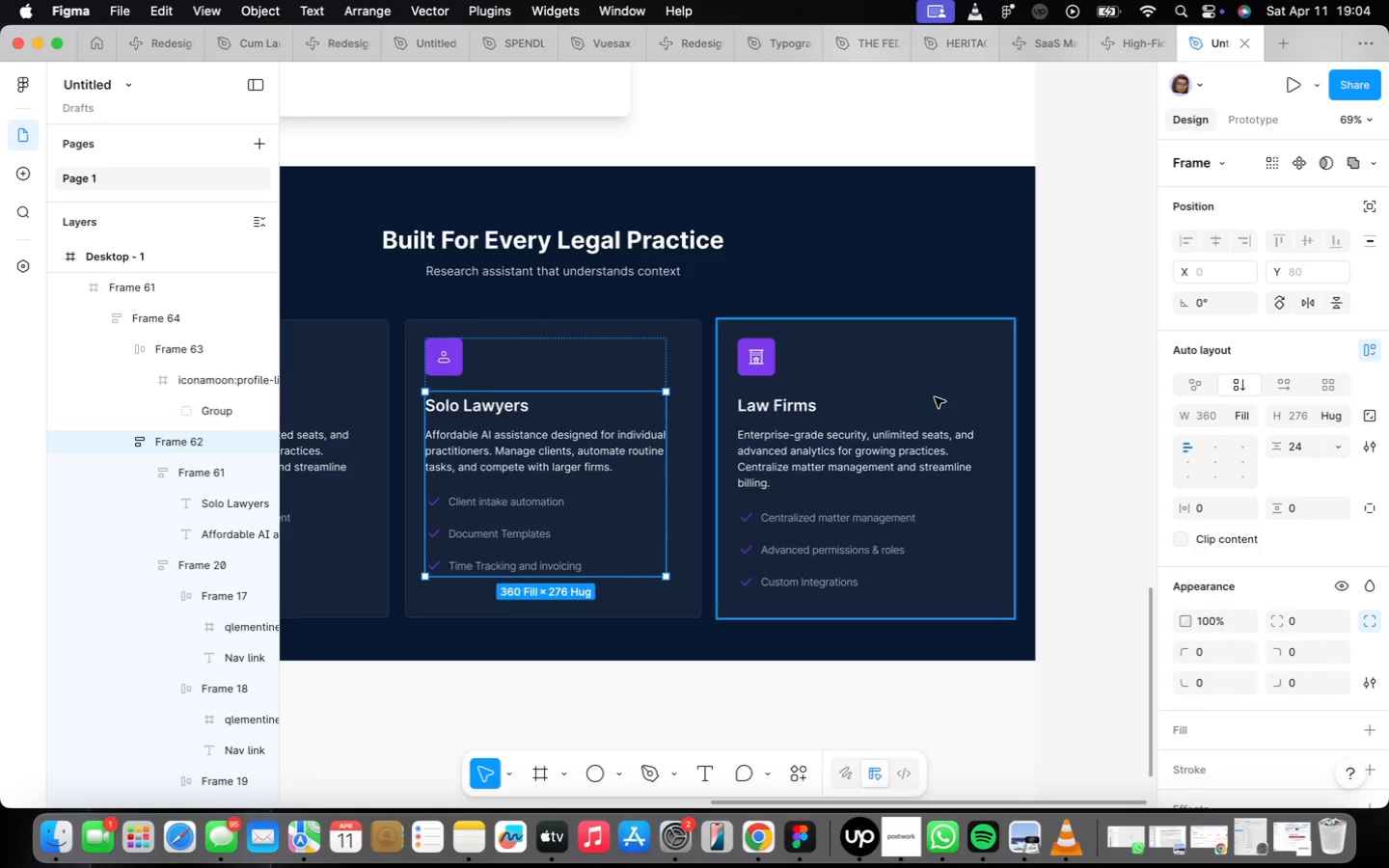 
double_click([793, 407])
 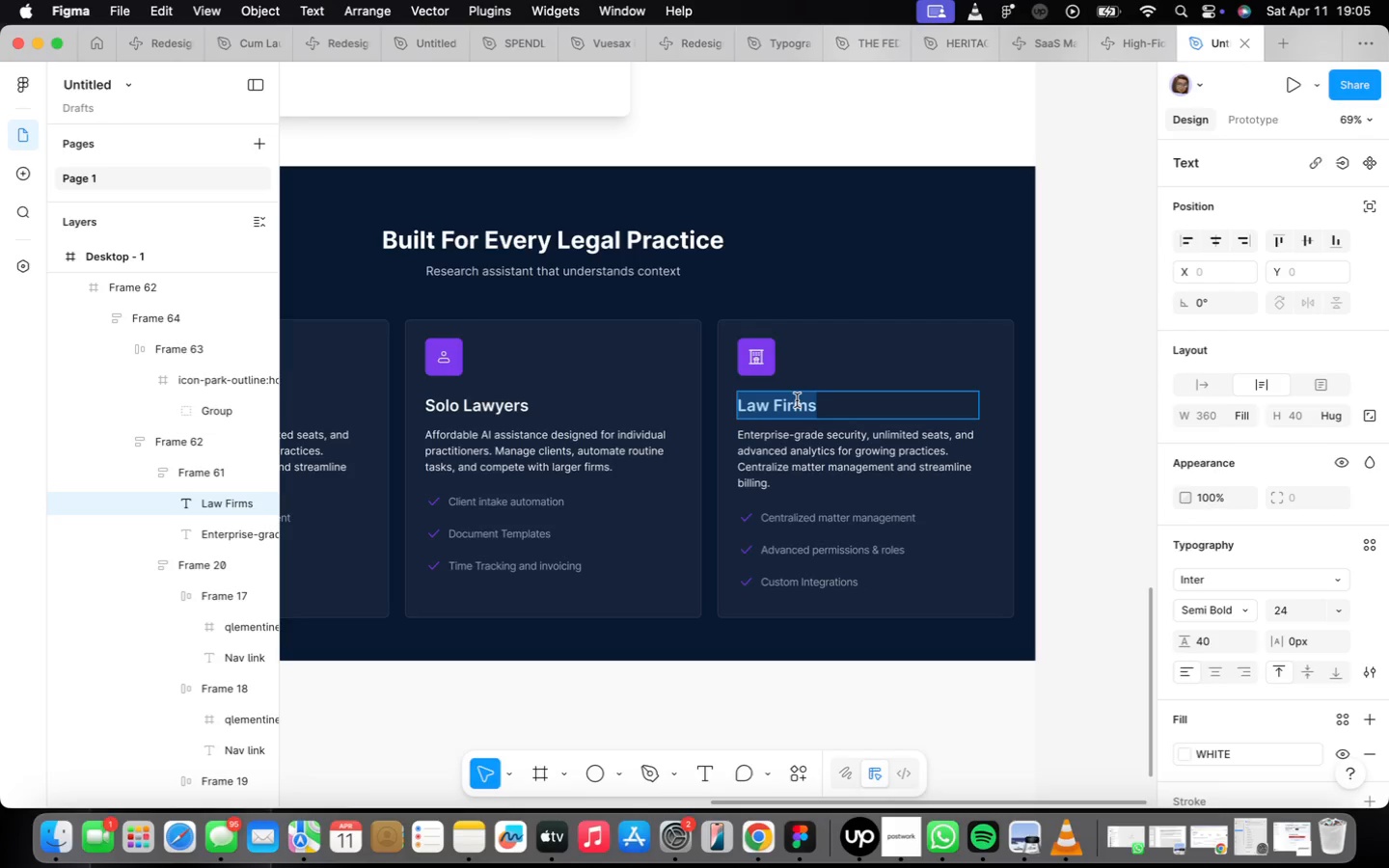 
wait(6.88)
 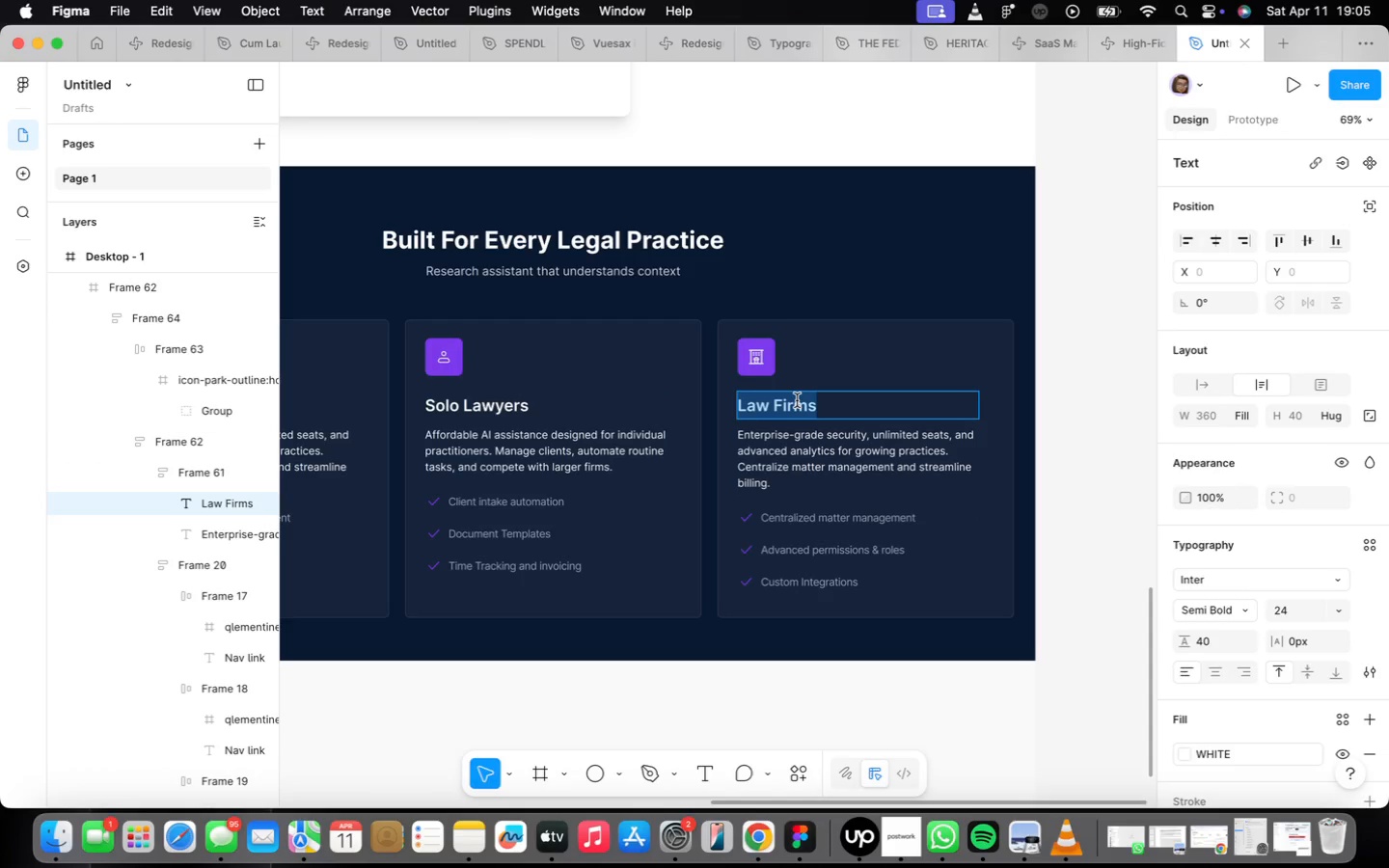 
type(In )
key(Backspace)
type(-House Teams)
 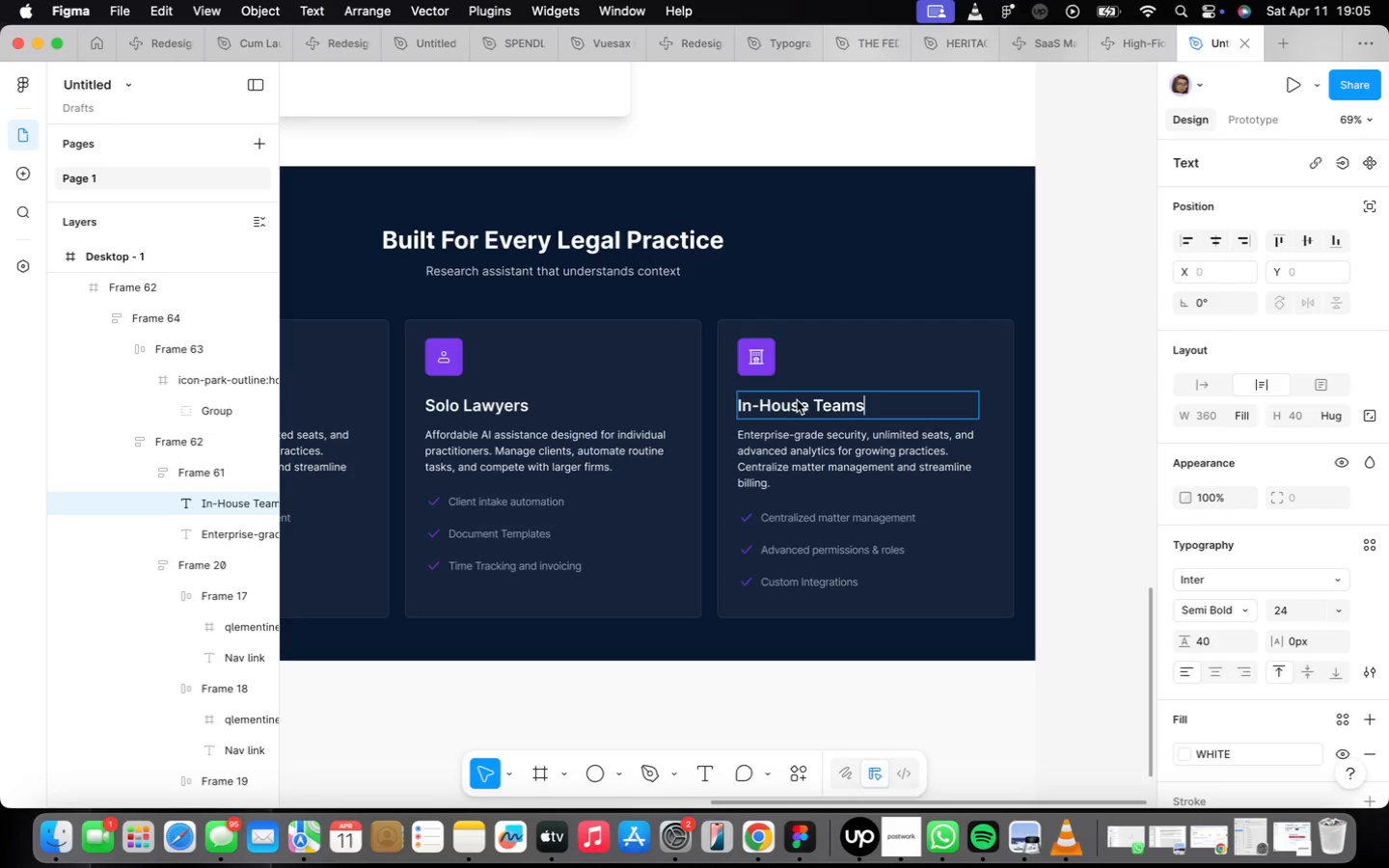 
wait(17.11)
 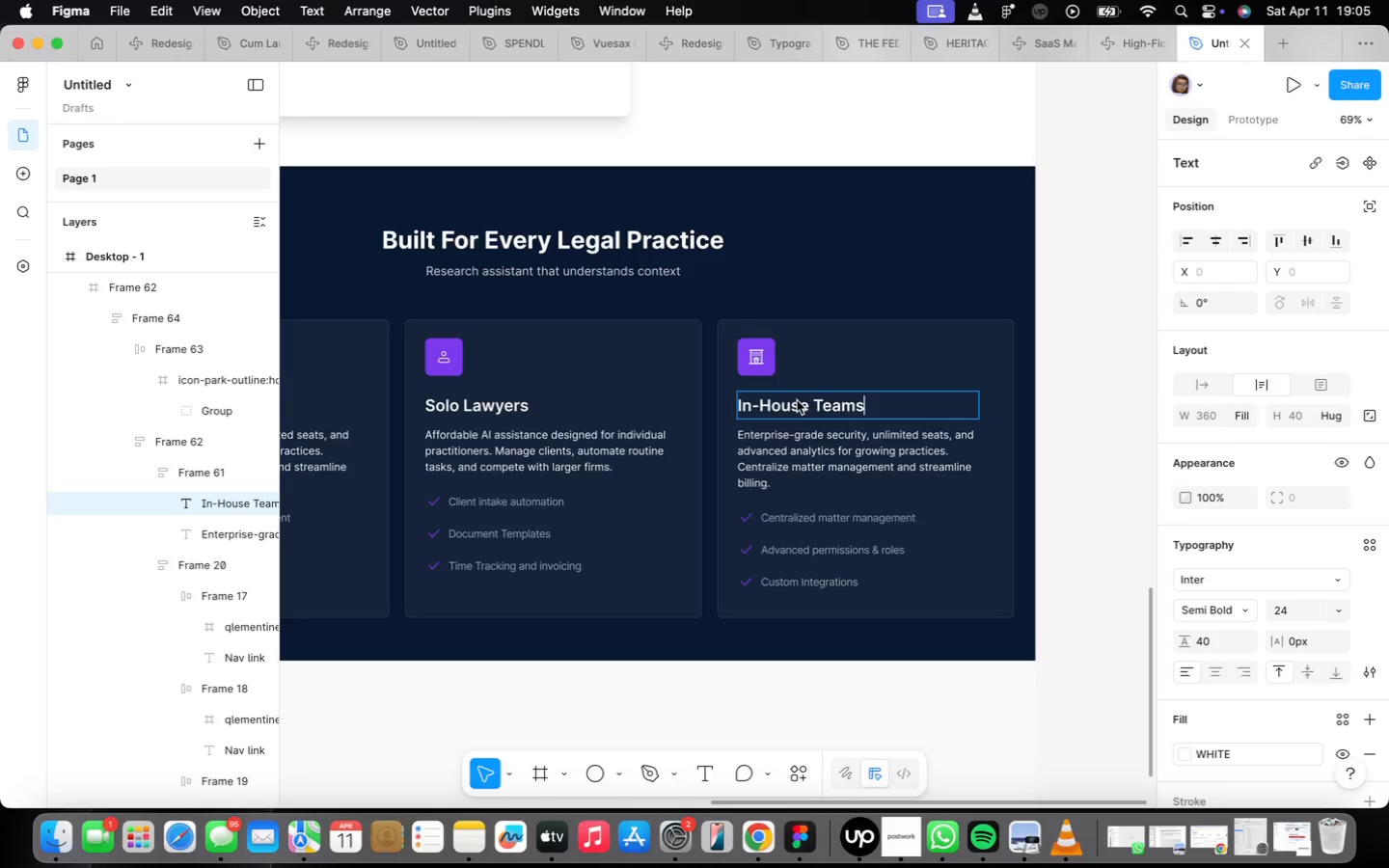 
double_click([876, 438])
 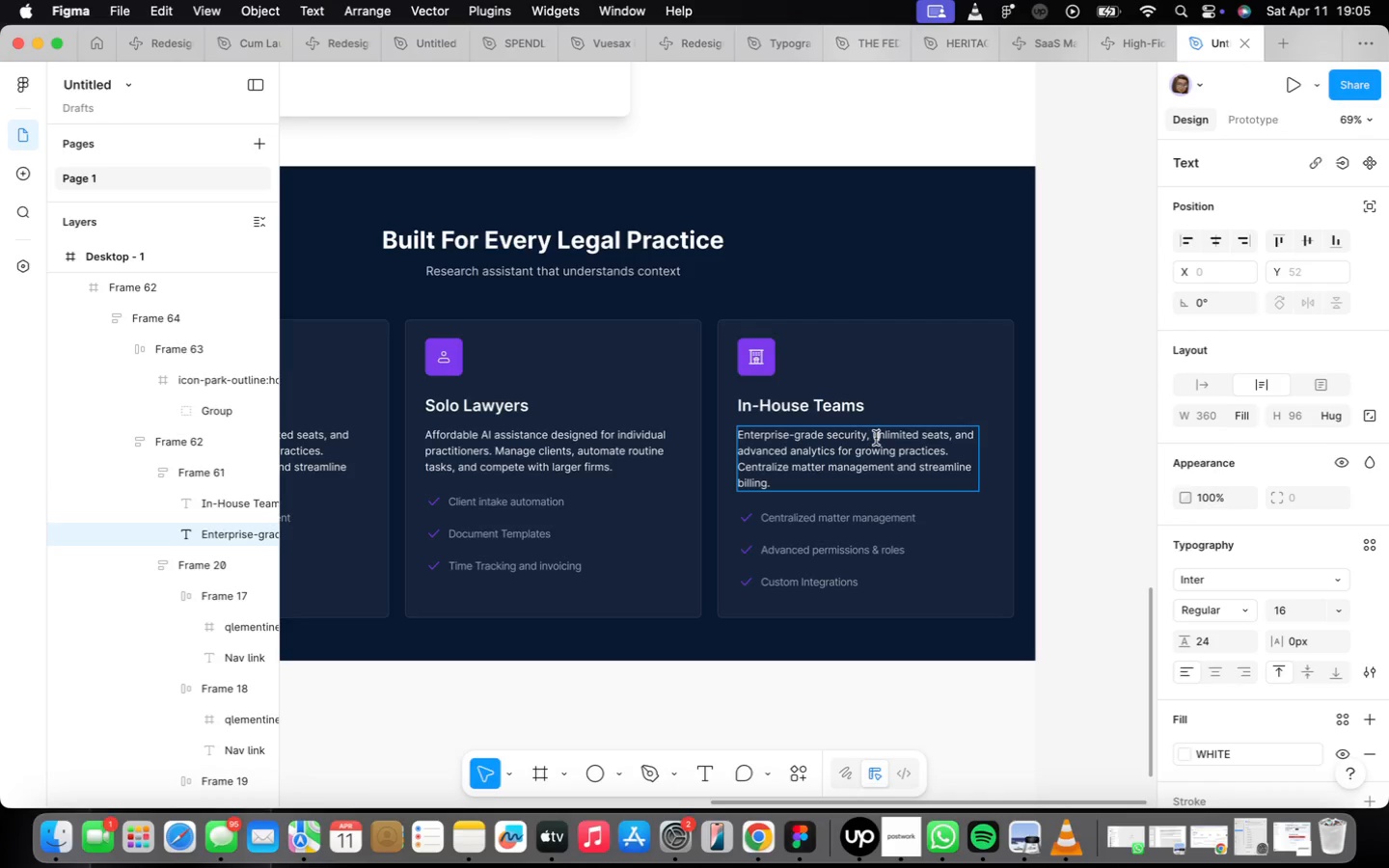 
triple_click([876, 438])
 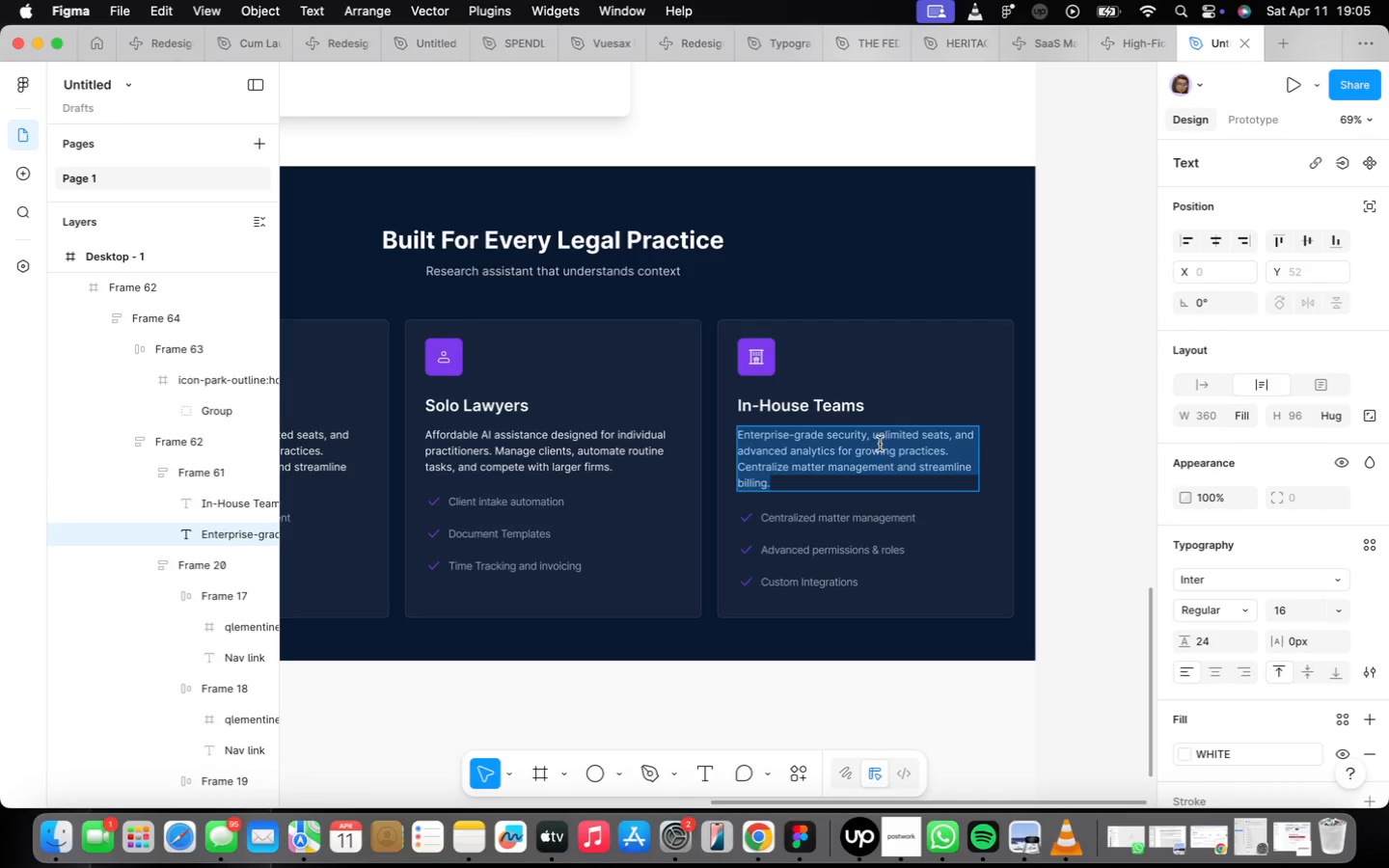 
type(Collaborate across departments with enterprise SSO and compliance tools. Maintain)
 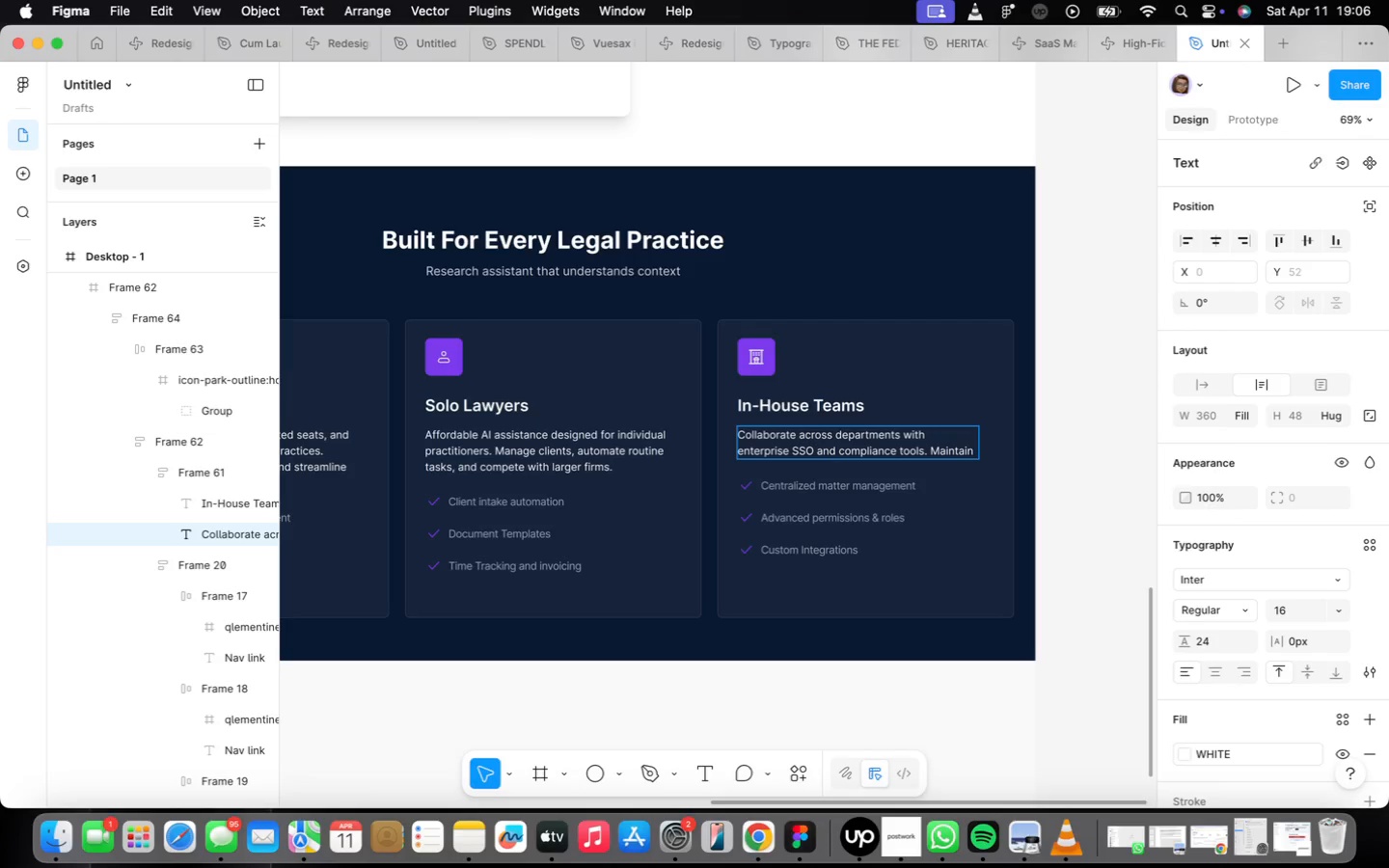 
type( corporate knowledge bases and streamline contract review.)
 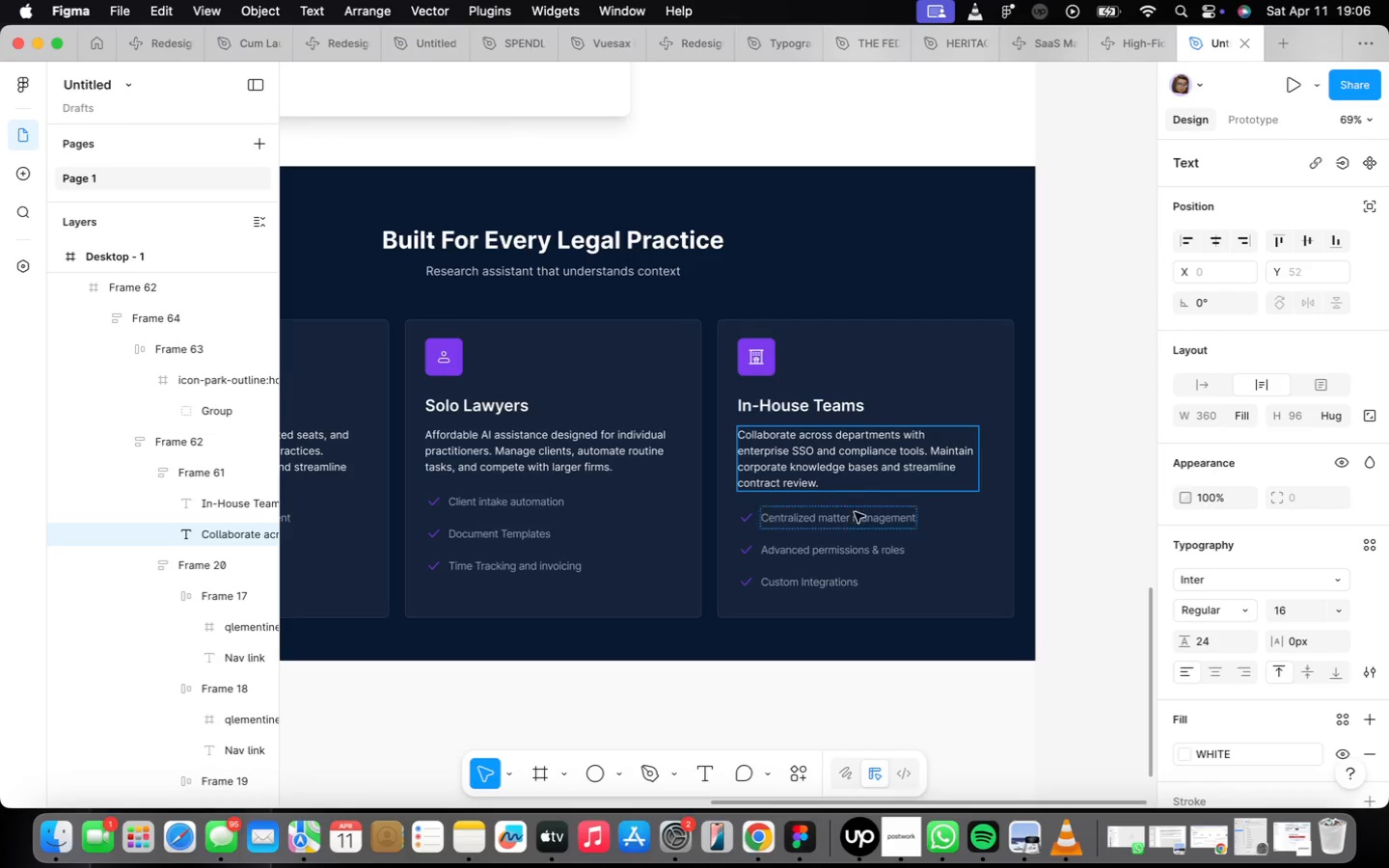 
double_click([846, 525])
 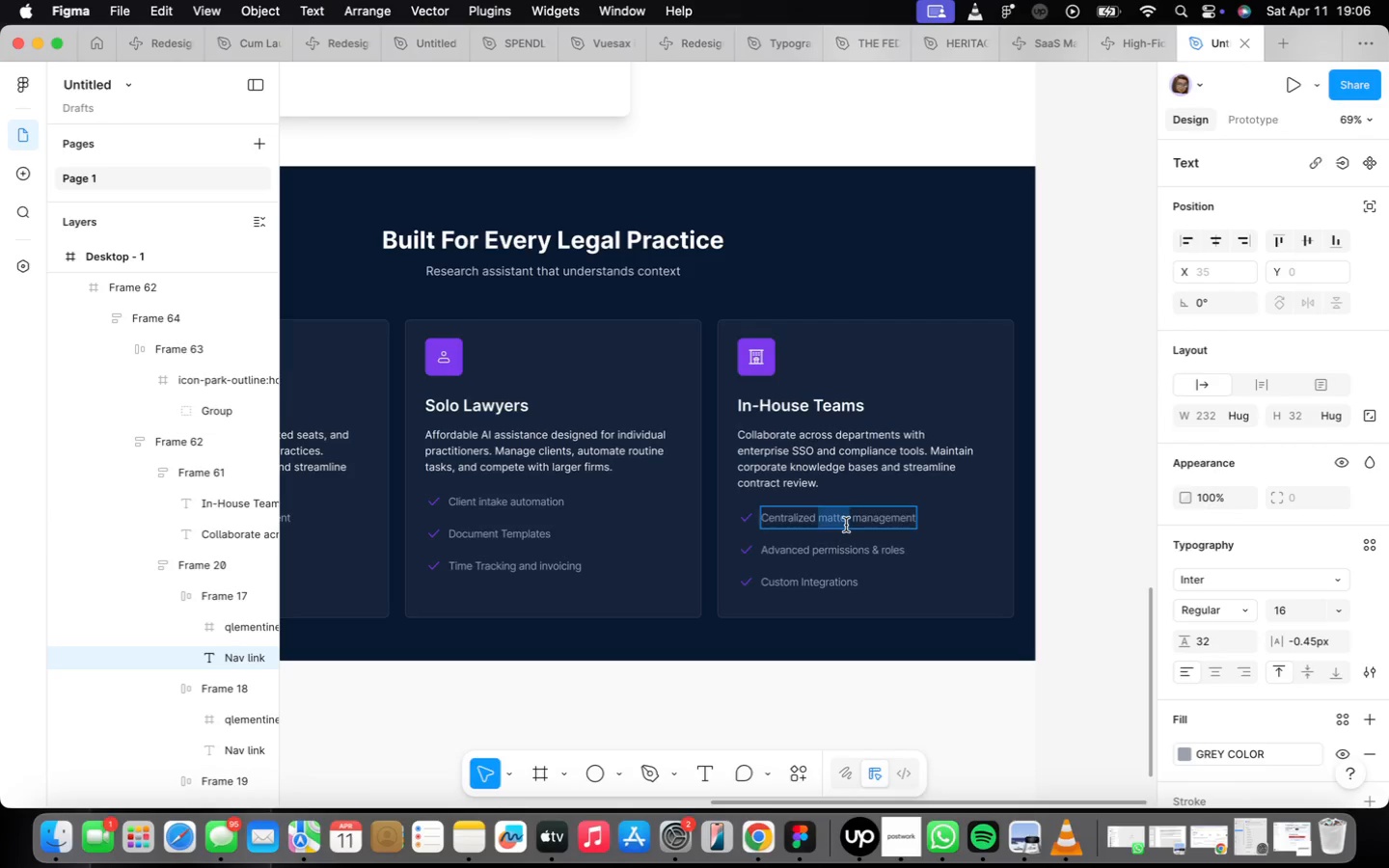 
triple_click([846, 525])
 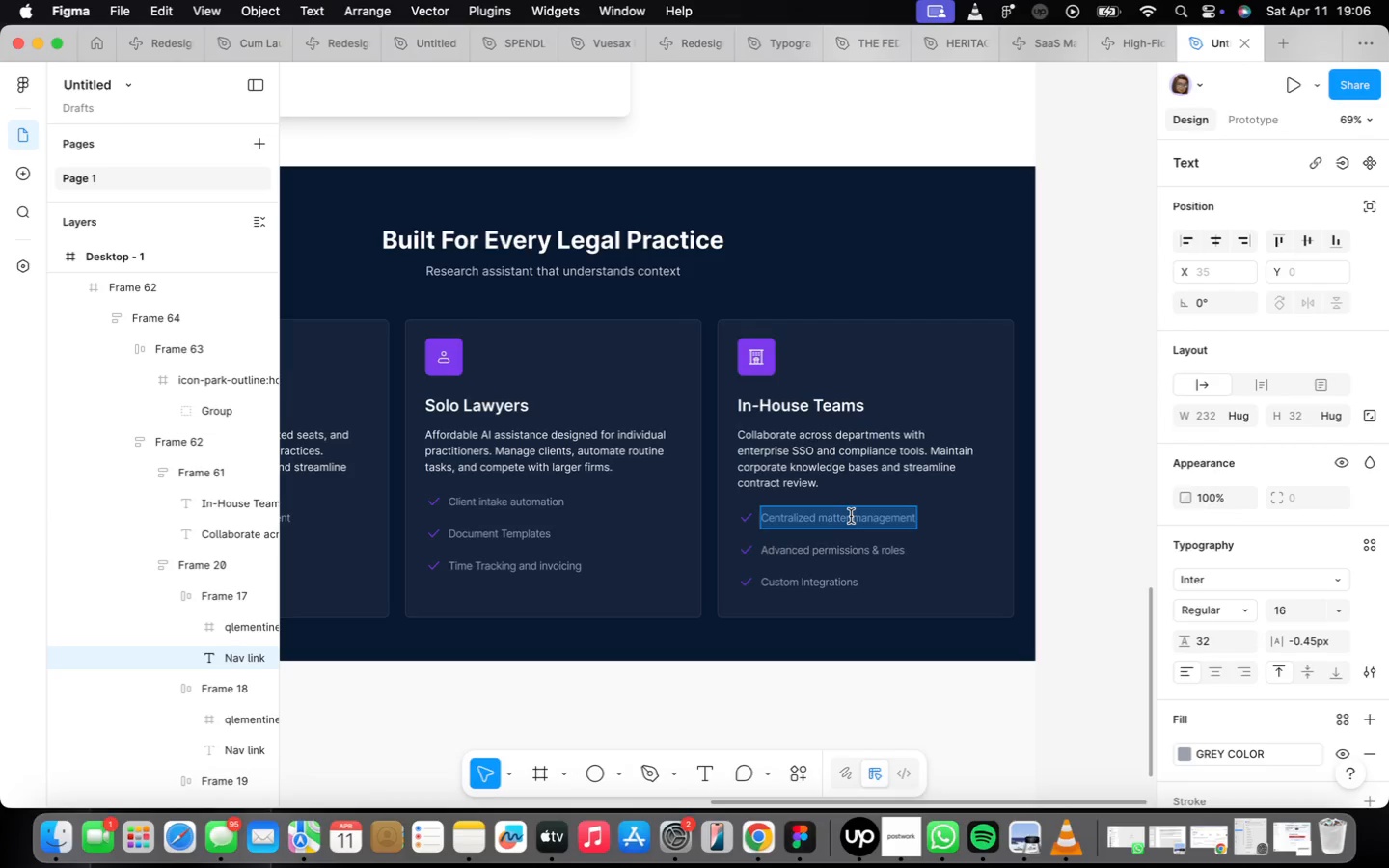 
type(Contract lifestyle management)
 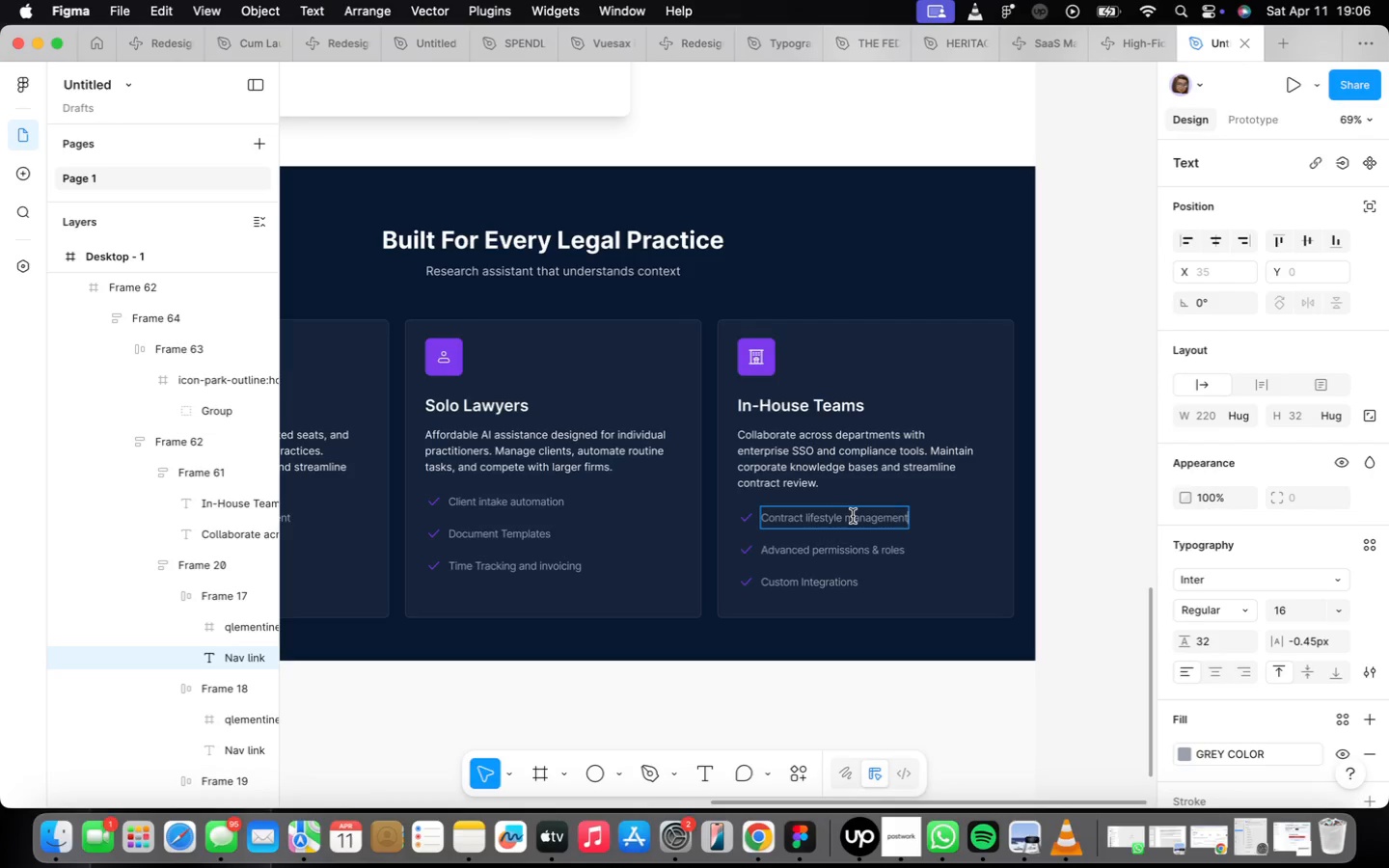 
mouse_move([904, 826])